 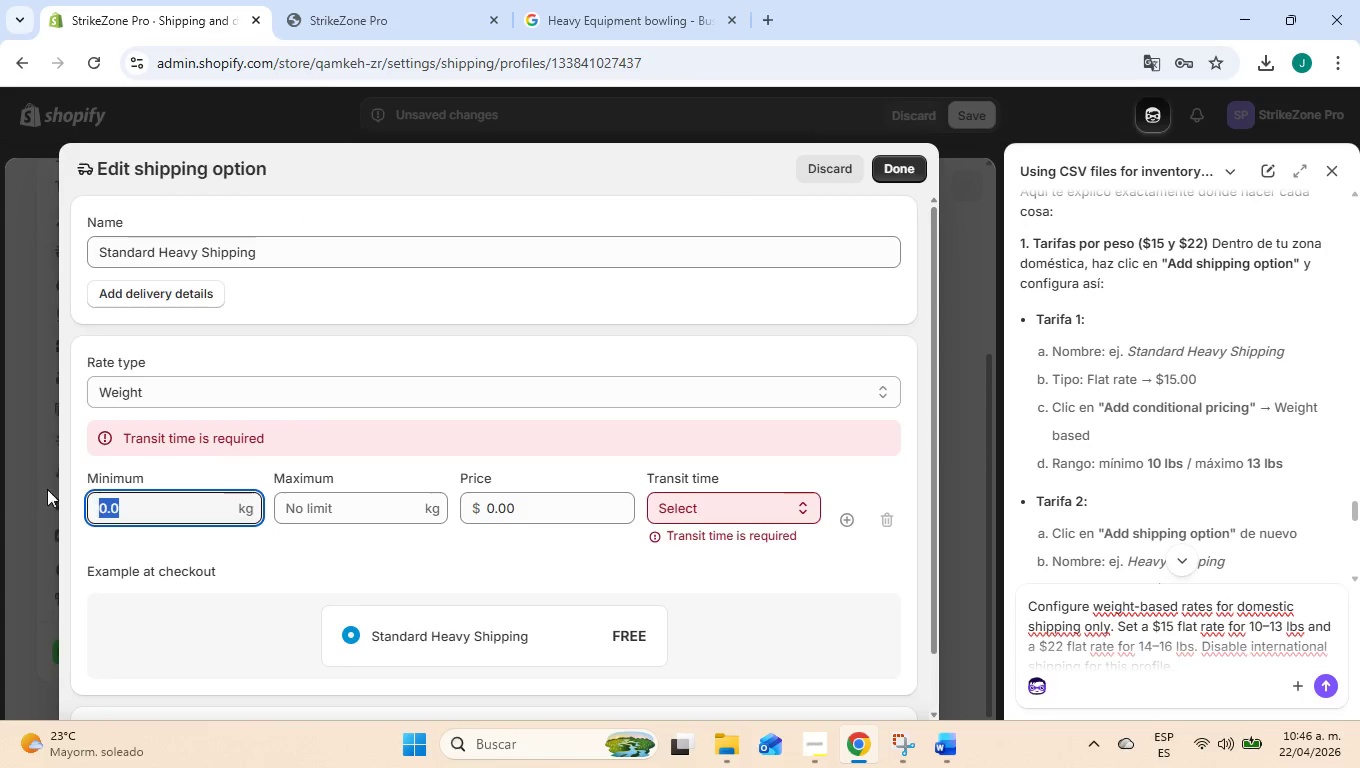 
type(15)
 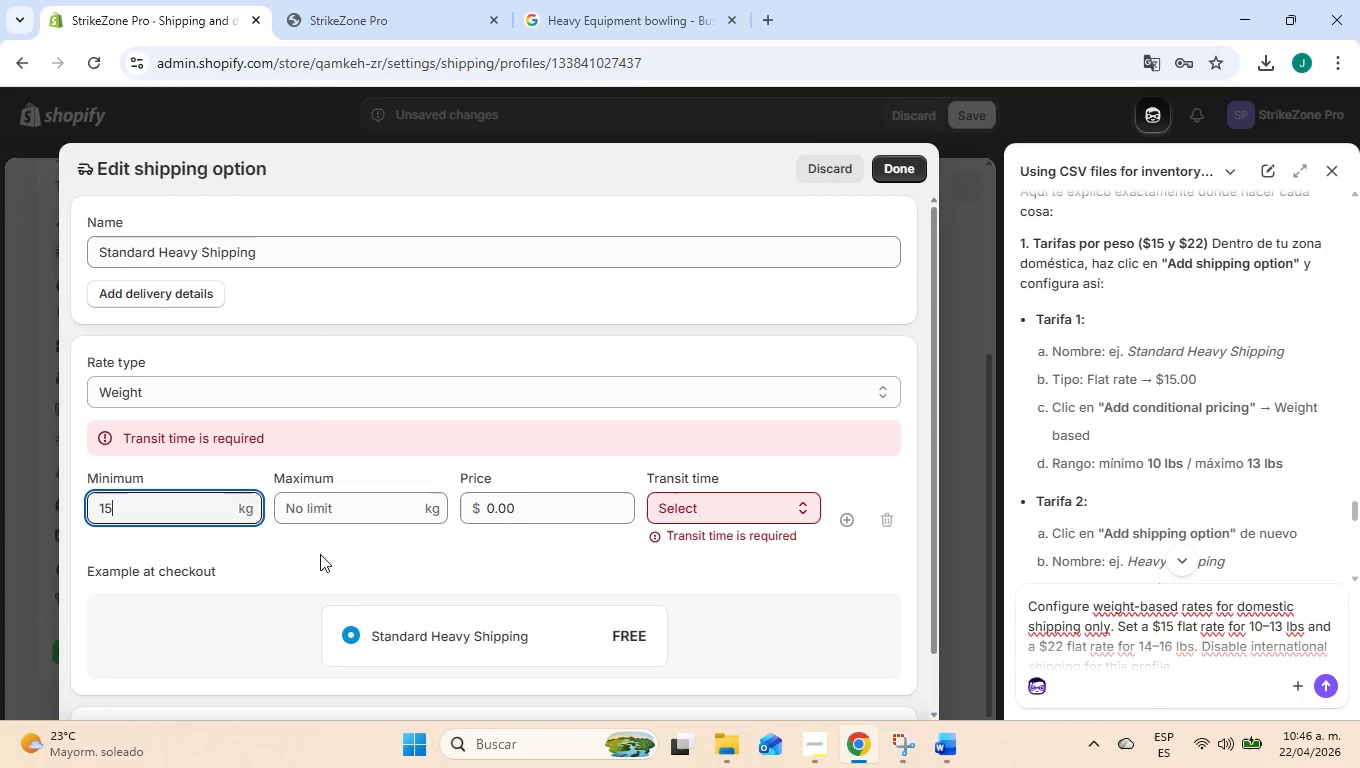 
left_click([321, 555])
 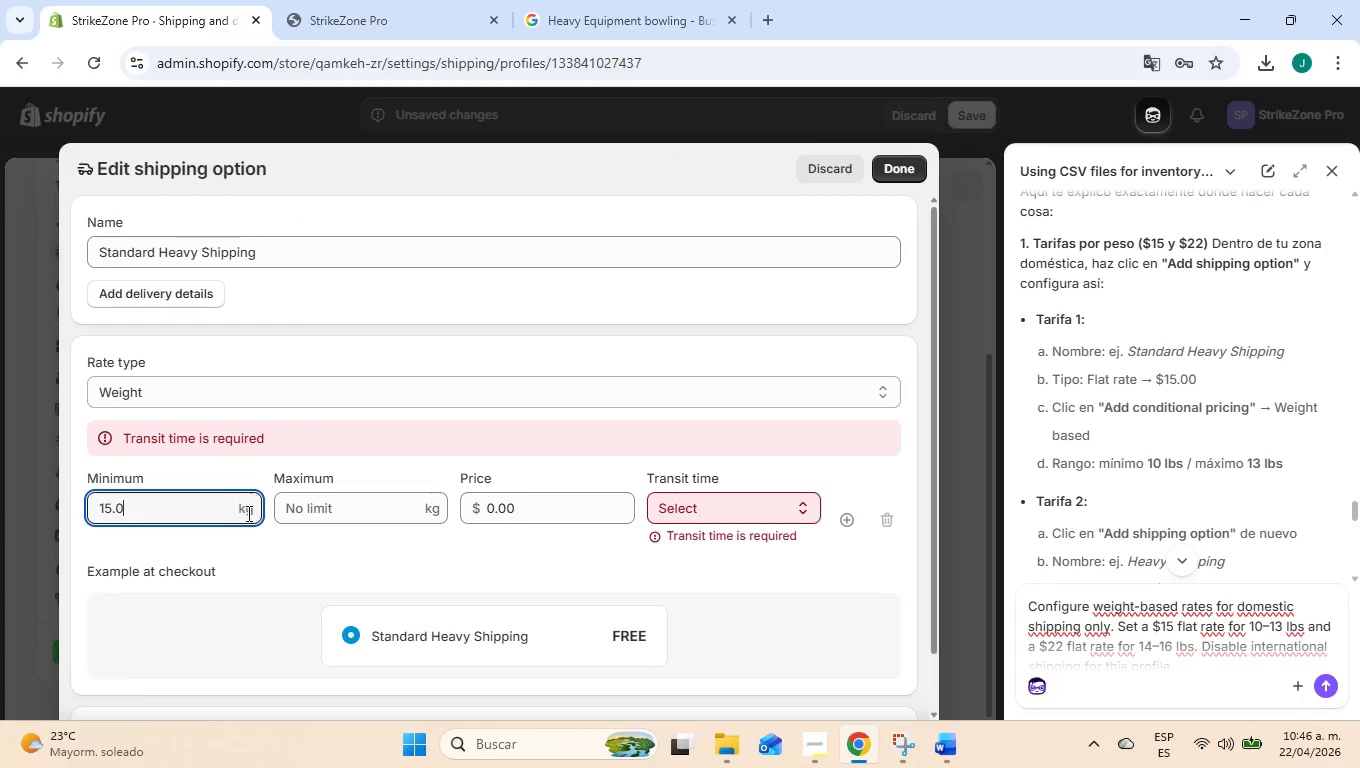 
double_click([248, 513])
 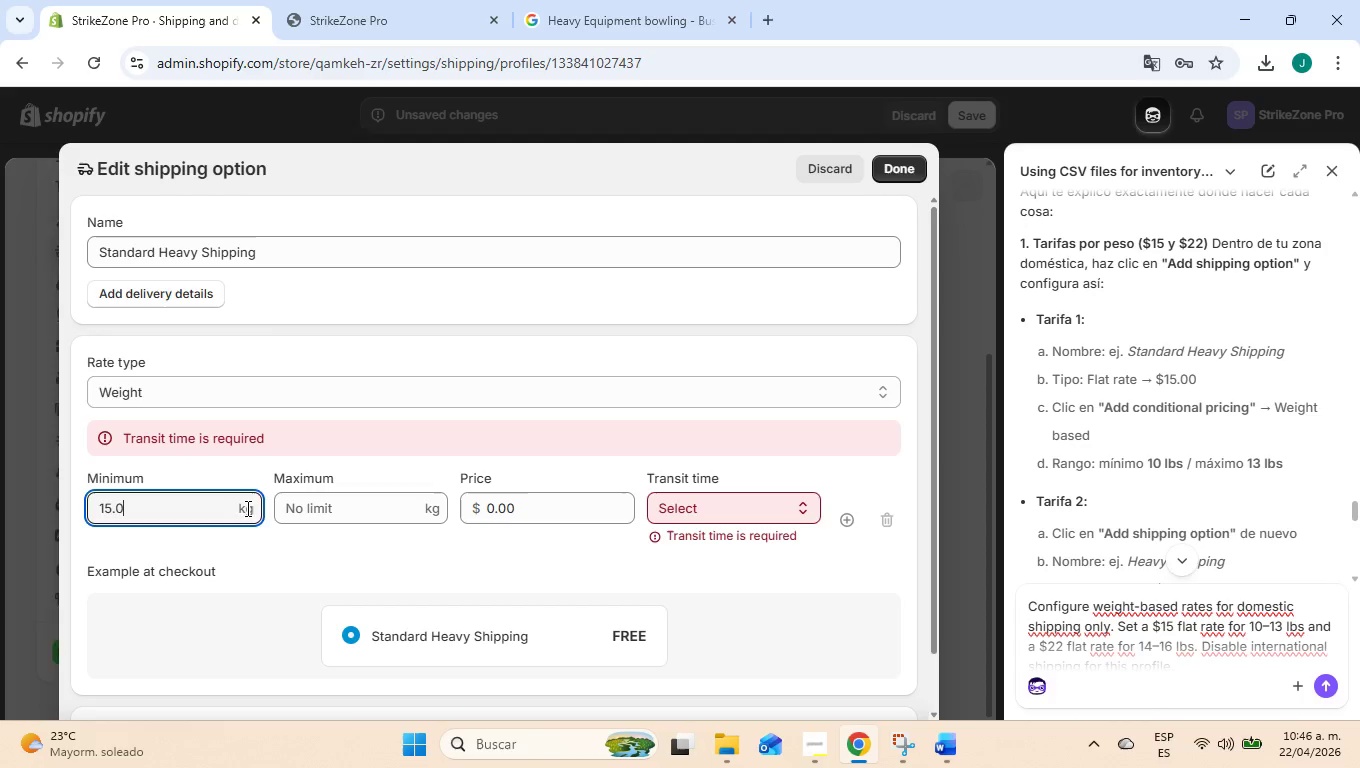 
left_click([246, 508])
 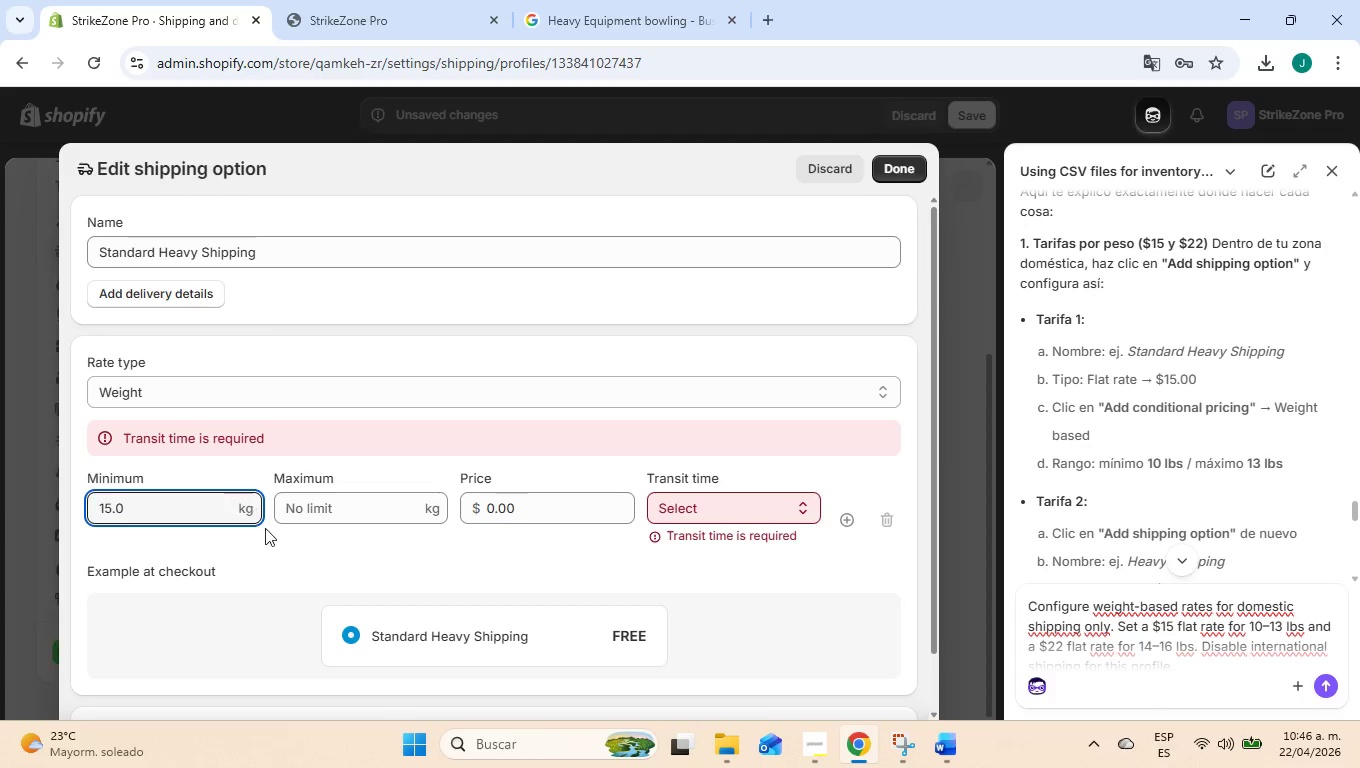 
left_click([290, 541])
 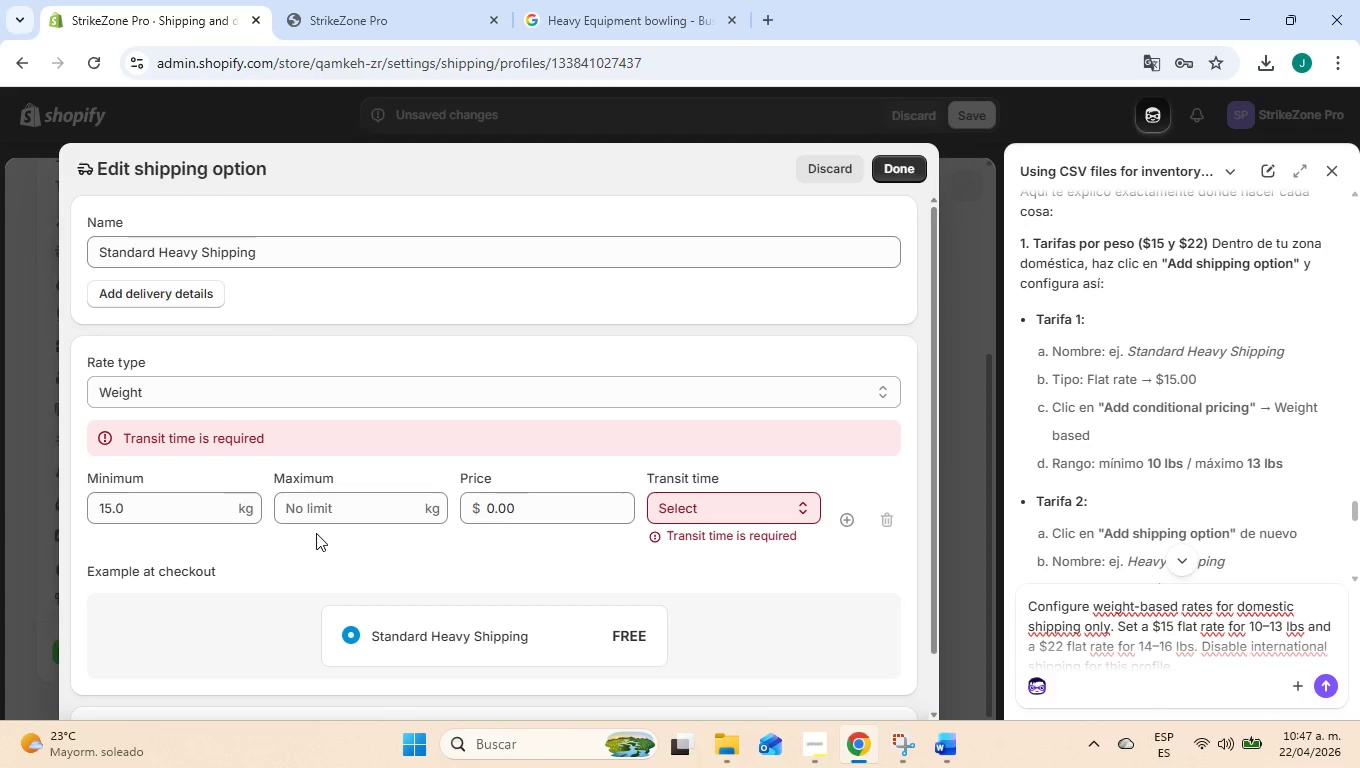 
scroll: coordinate [316, 533], scroll_direction: down, amount: 2.0
 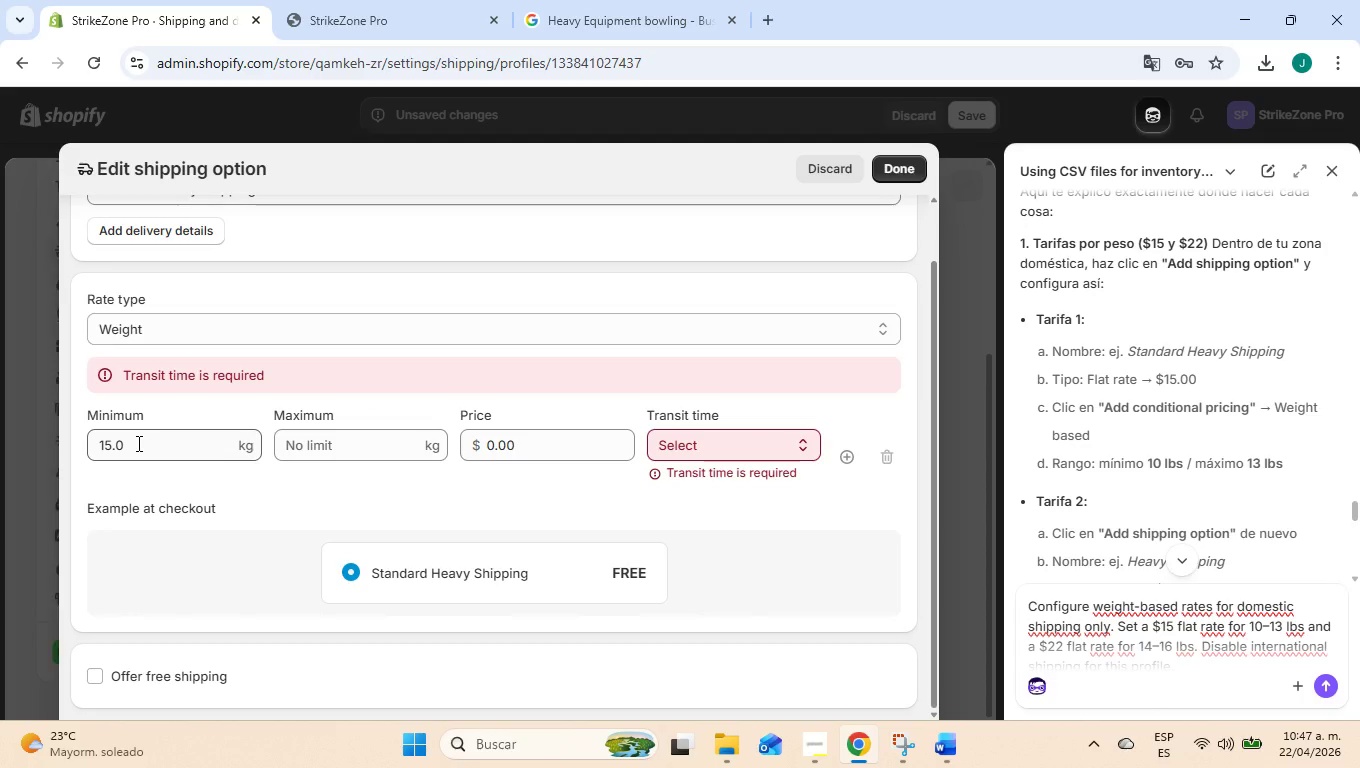 
wait(10.2)
 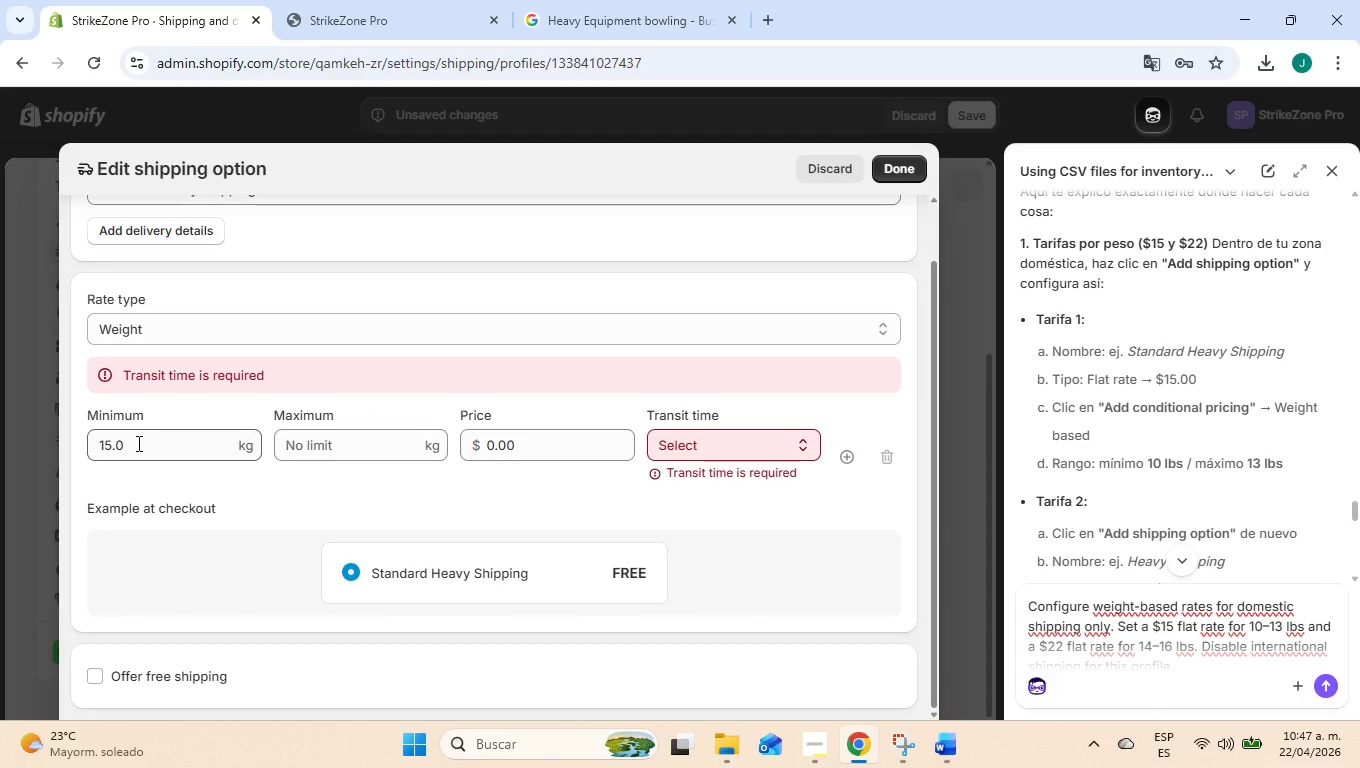 
left_click([196, 331])
 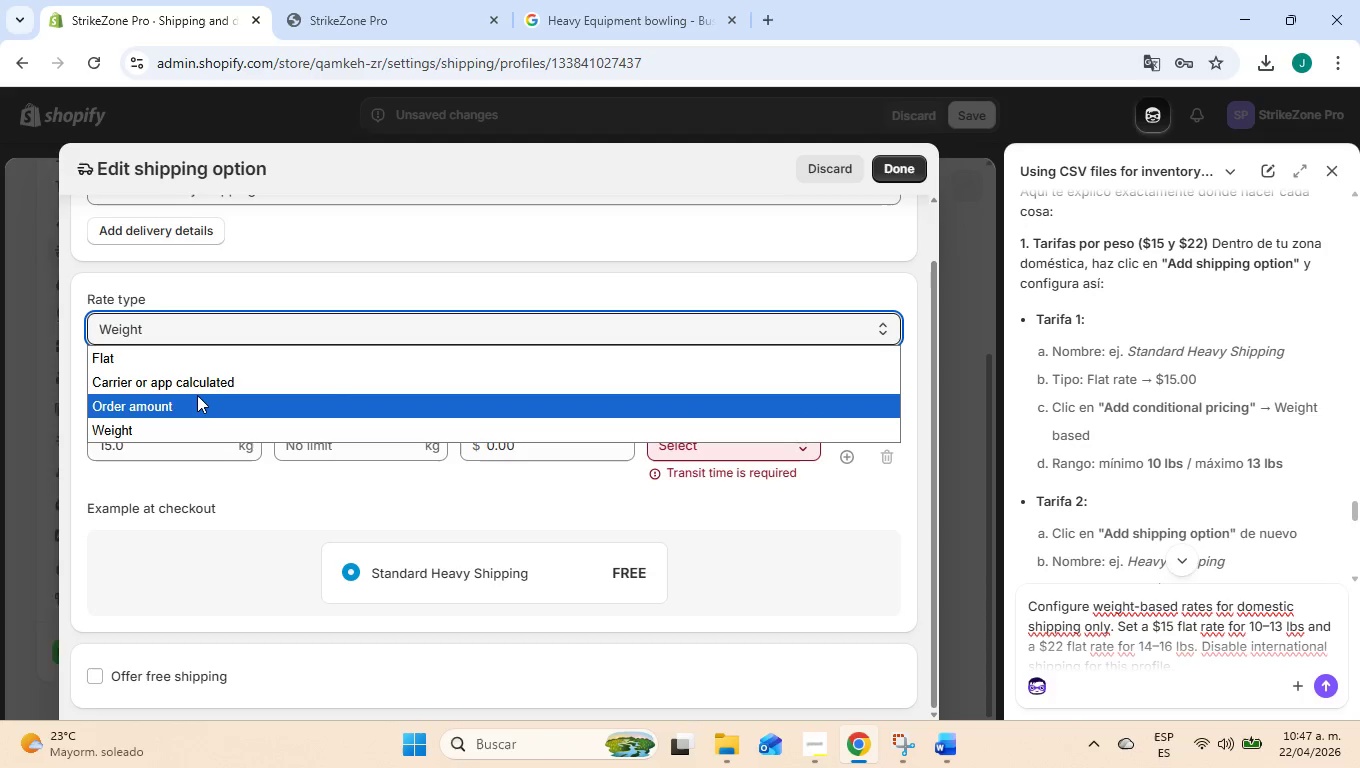 
left_click([197, 400])
 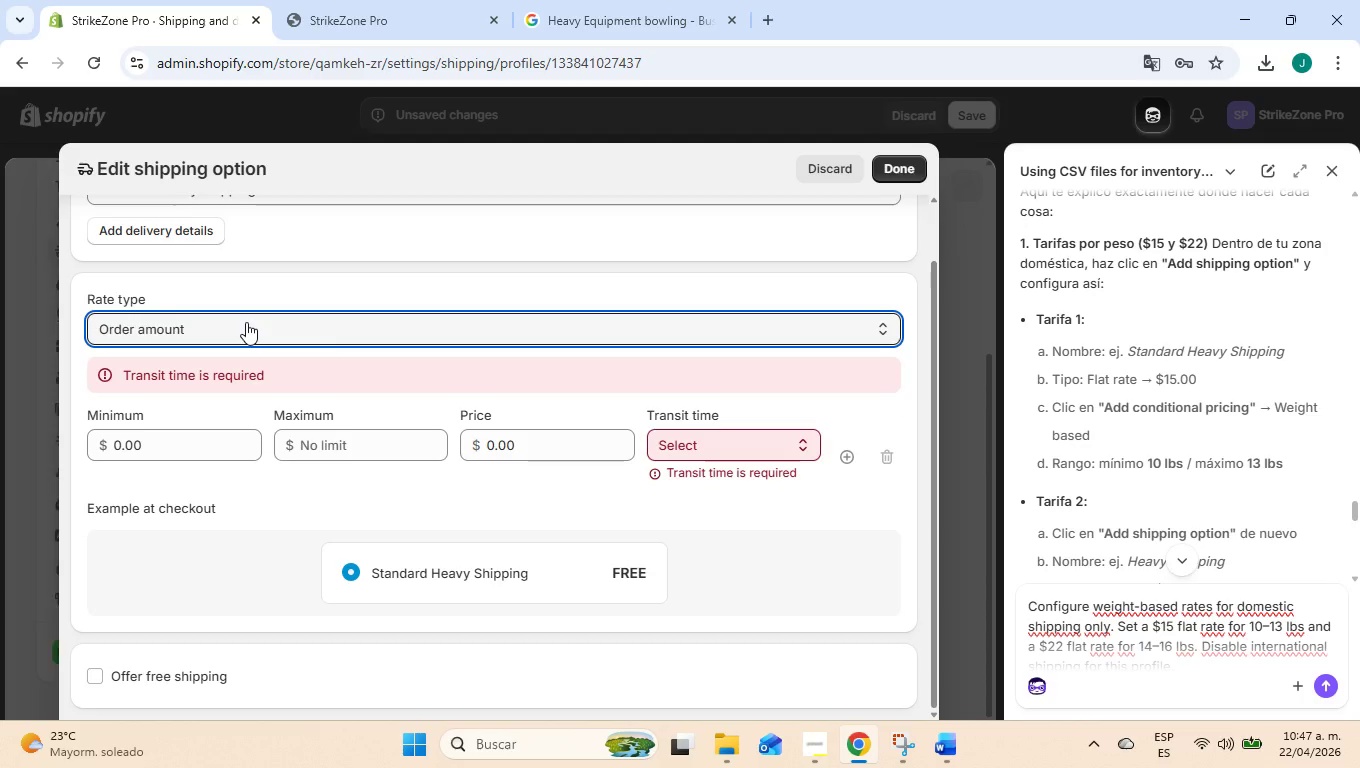 
left_click([247, 322])
 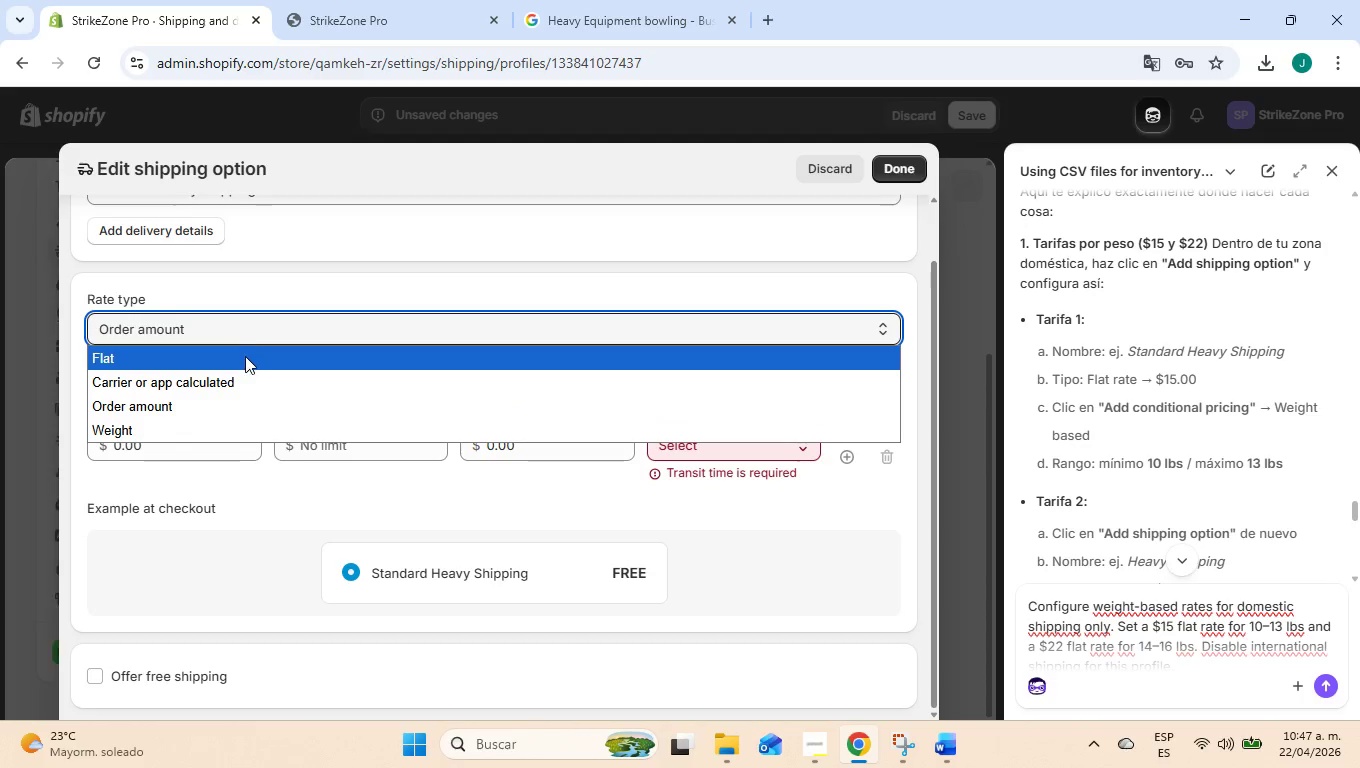 
left_click([243, 362])
 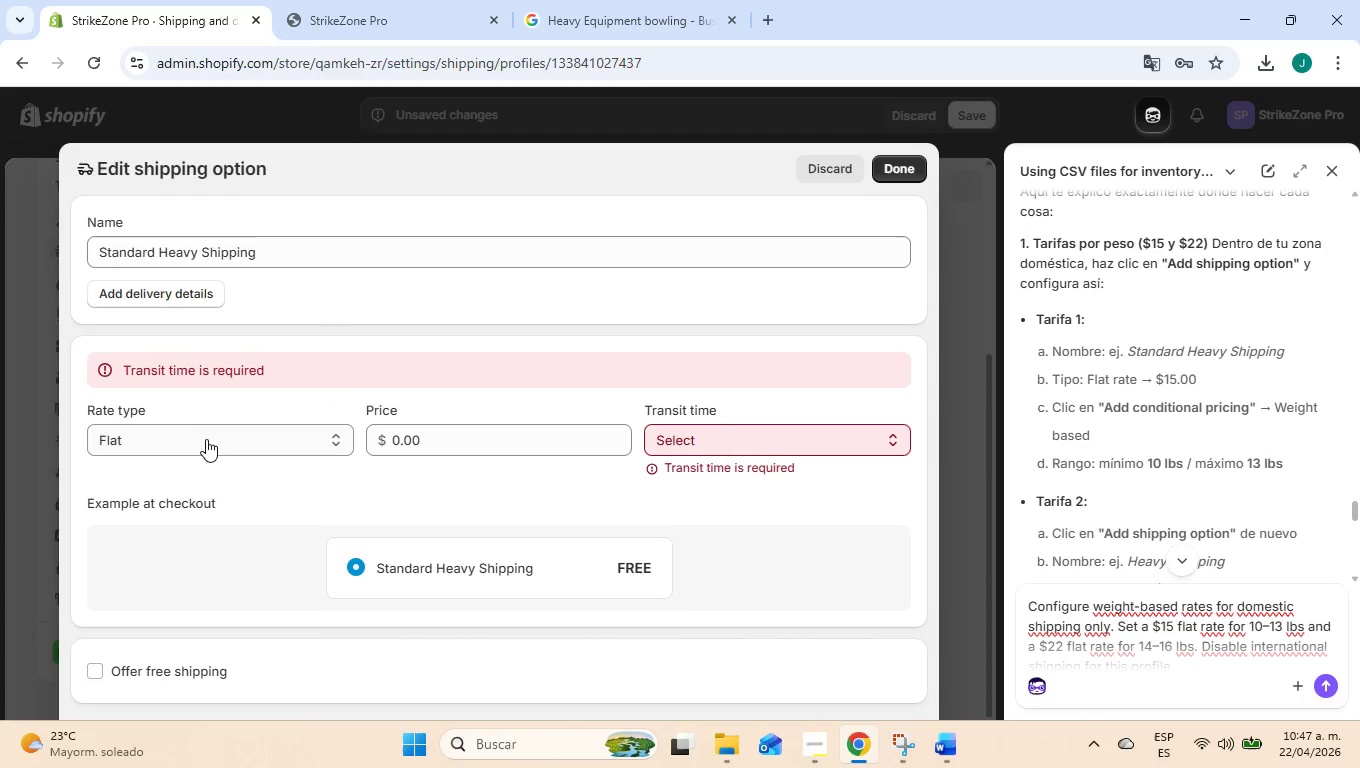 
left_click([206, 440])
 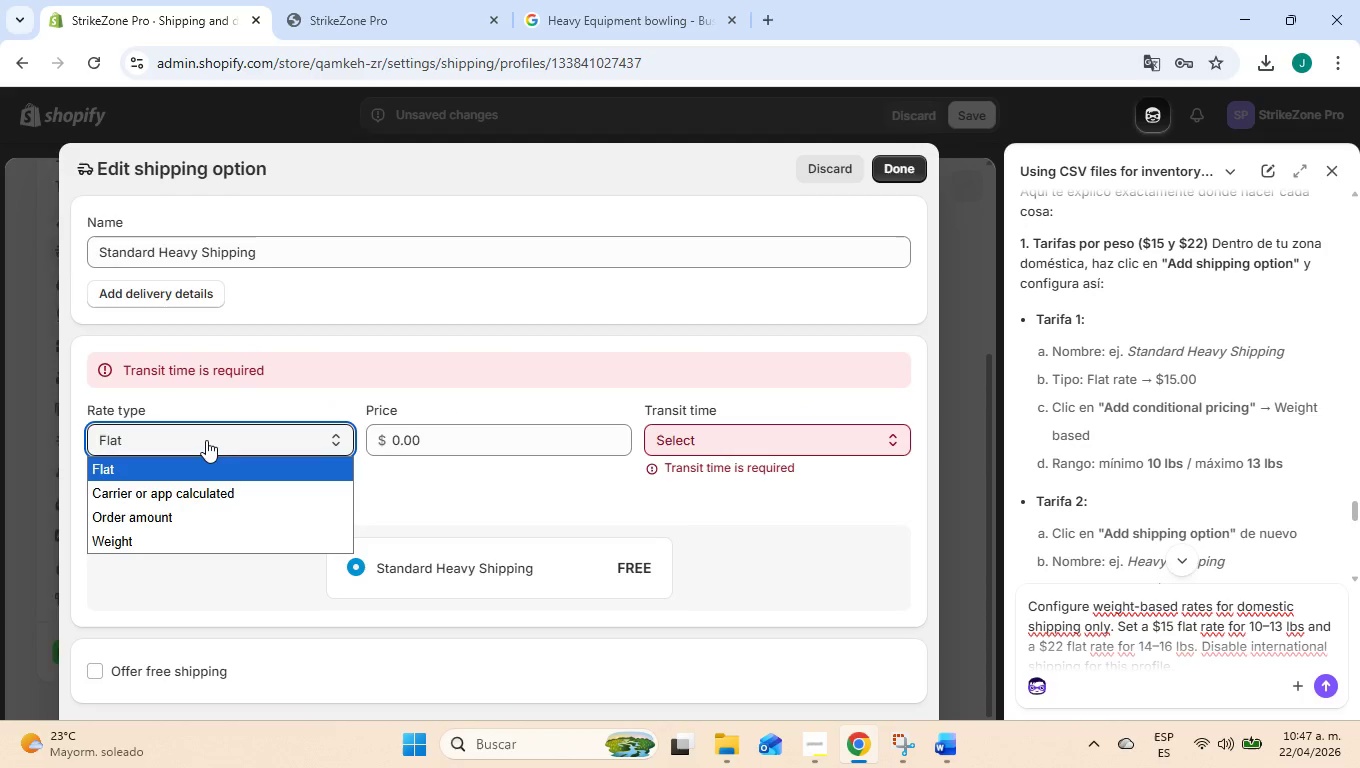 
left_click([206, 440])
 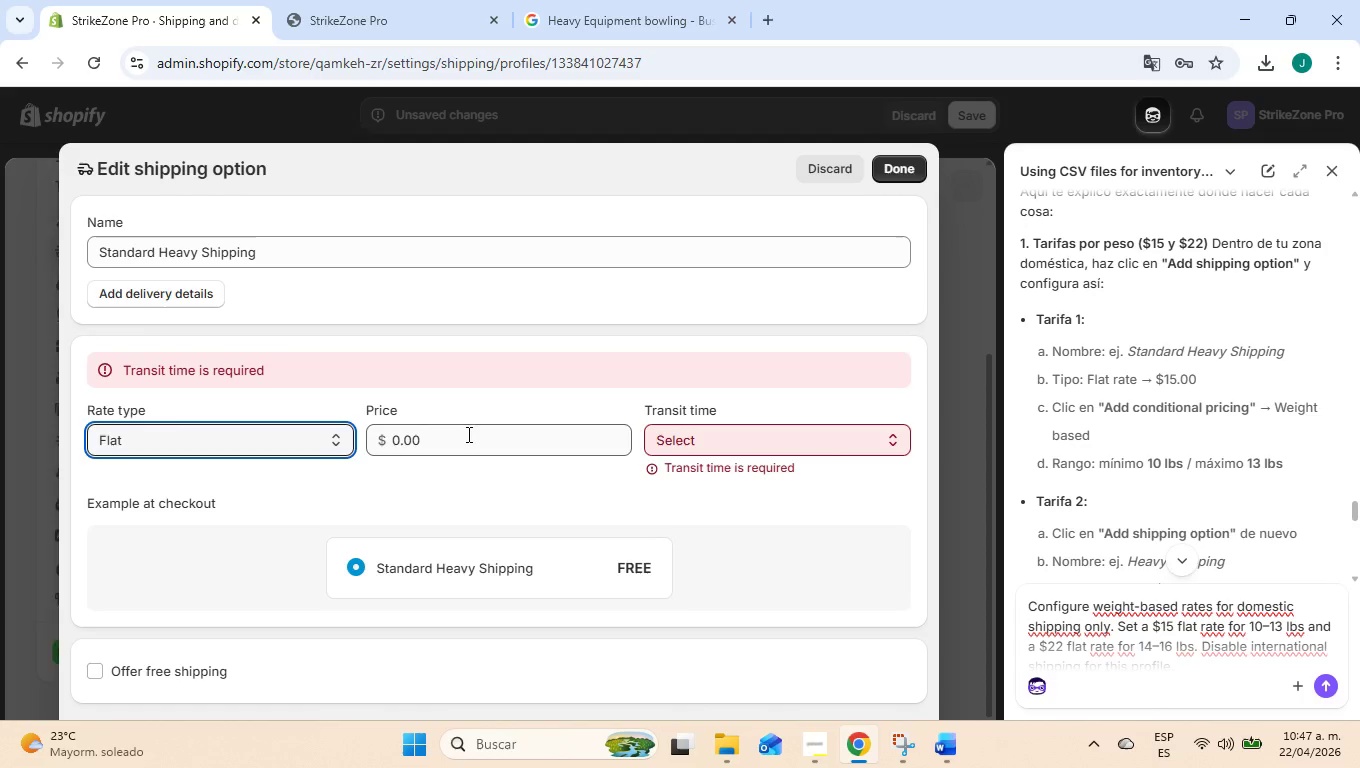 
left_click([467, 434])
 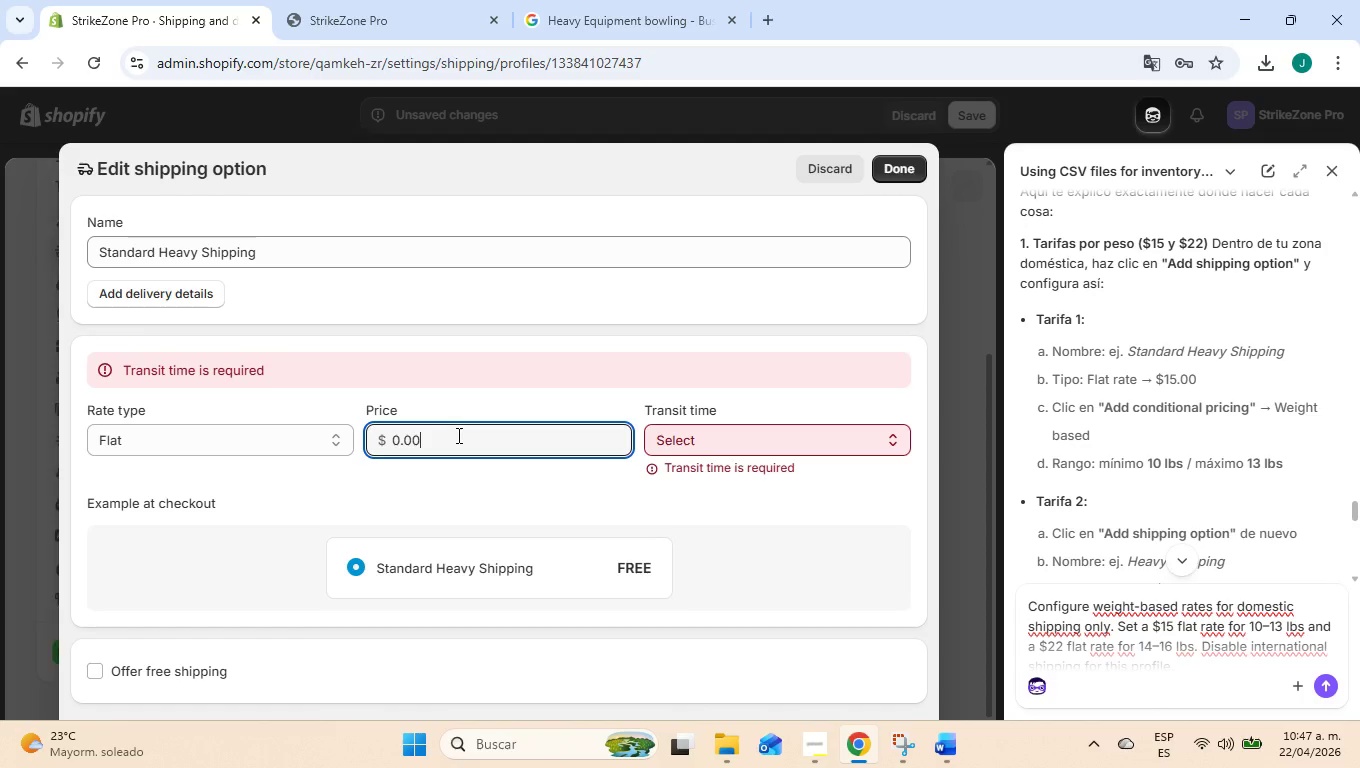 
left_click_drag(start_coordinate=[457, 435], to_coordinate=[357, 437])
 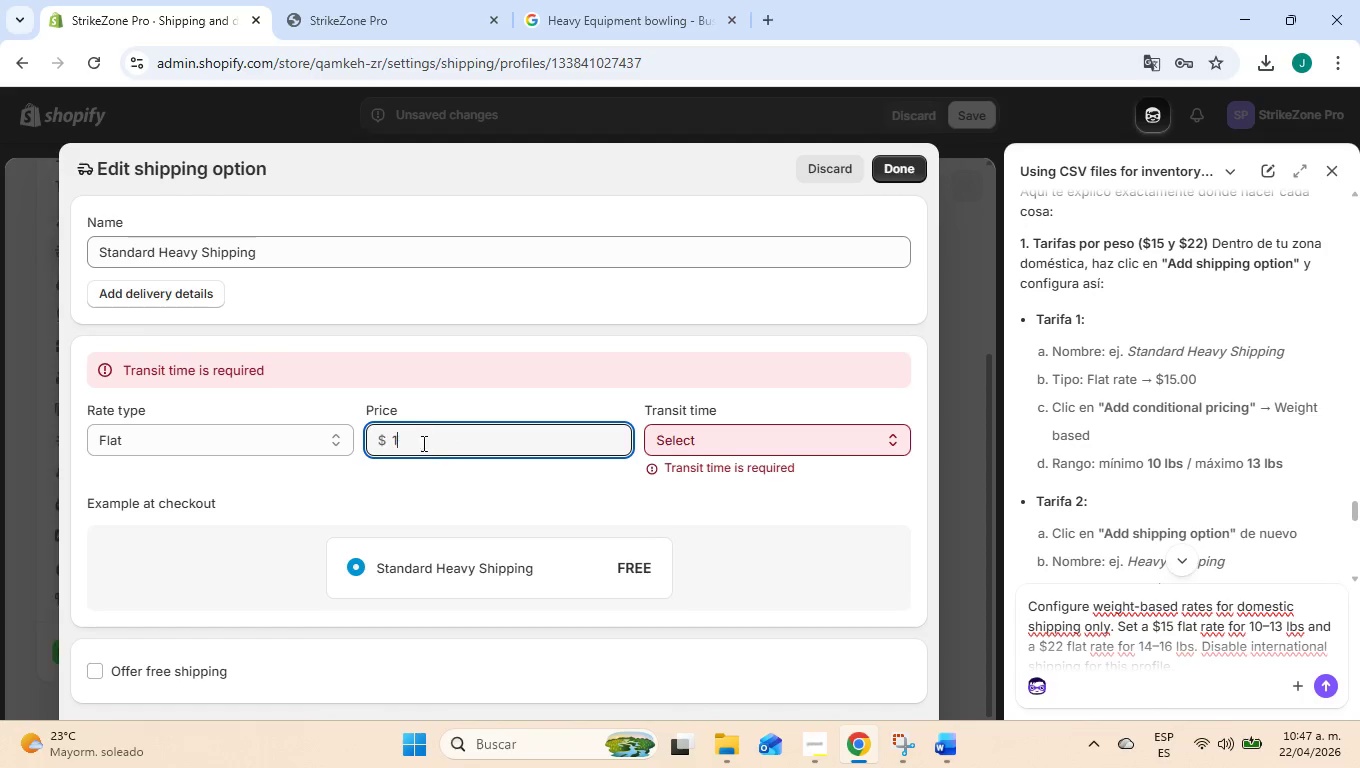 
type(15)
 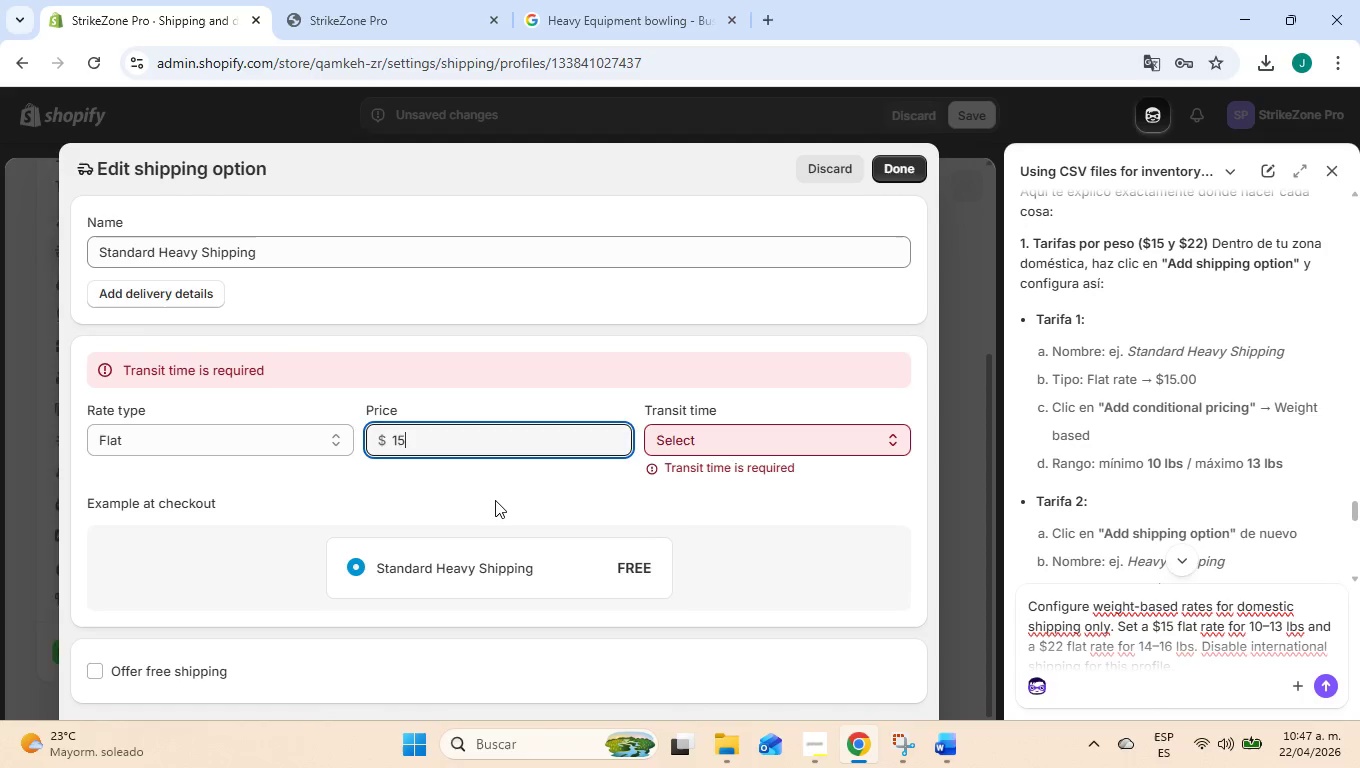 
left_click([495, 500])
 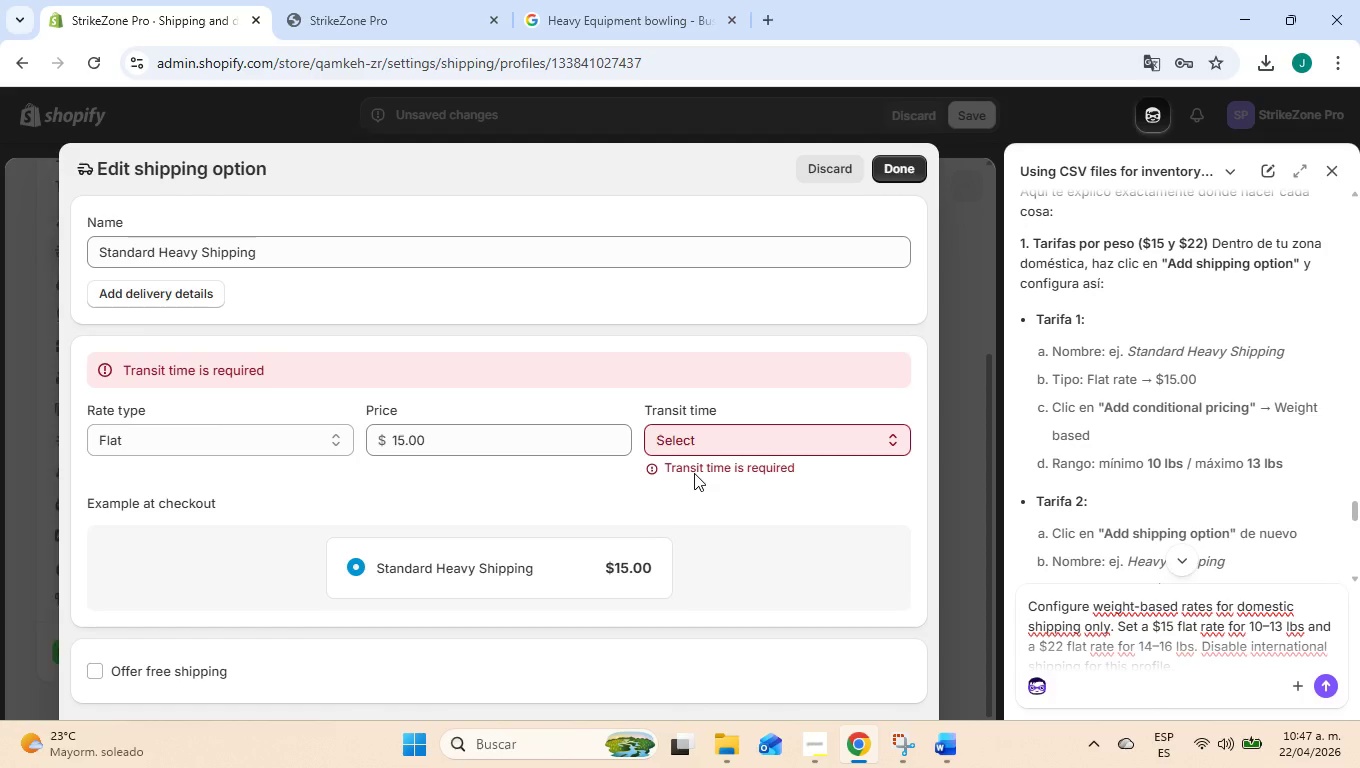 
wait(11.77)
 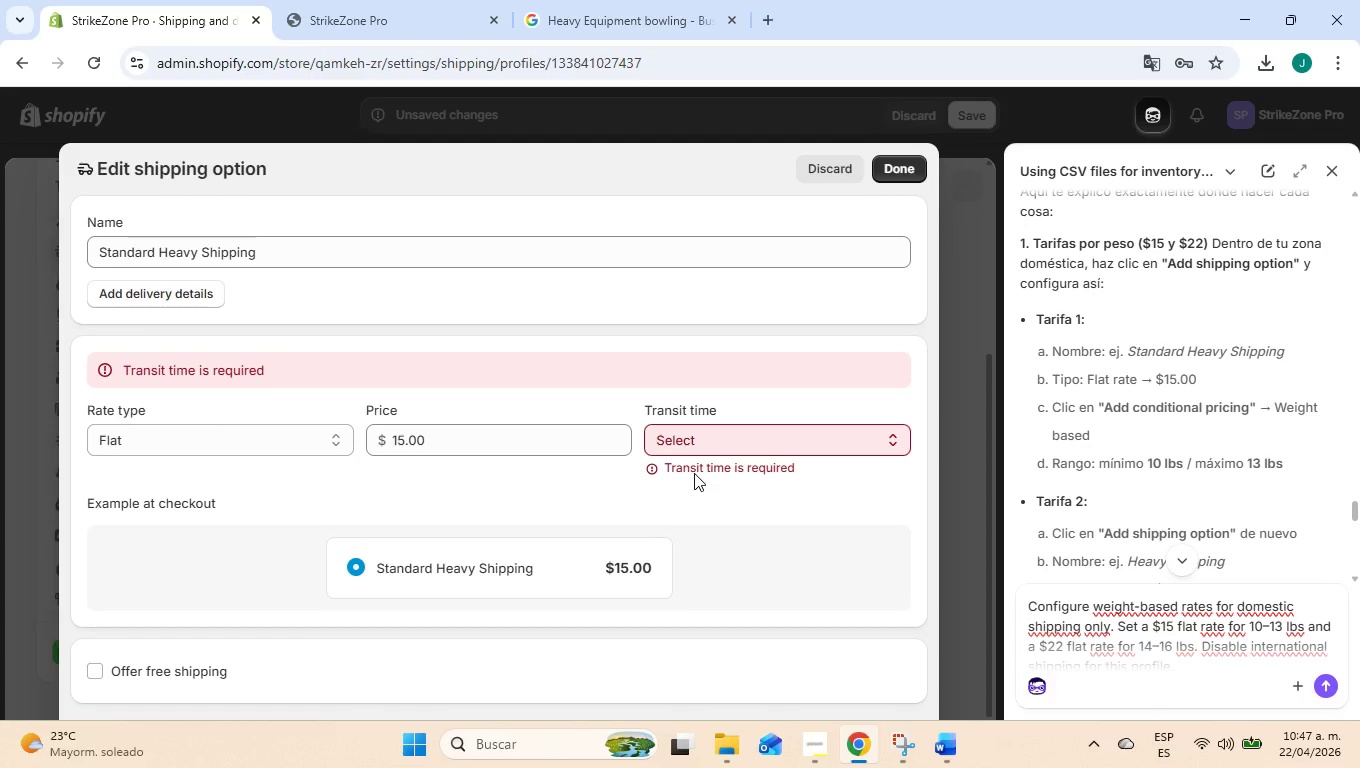 
left_click([149, 501])
 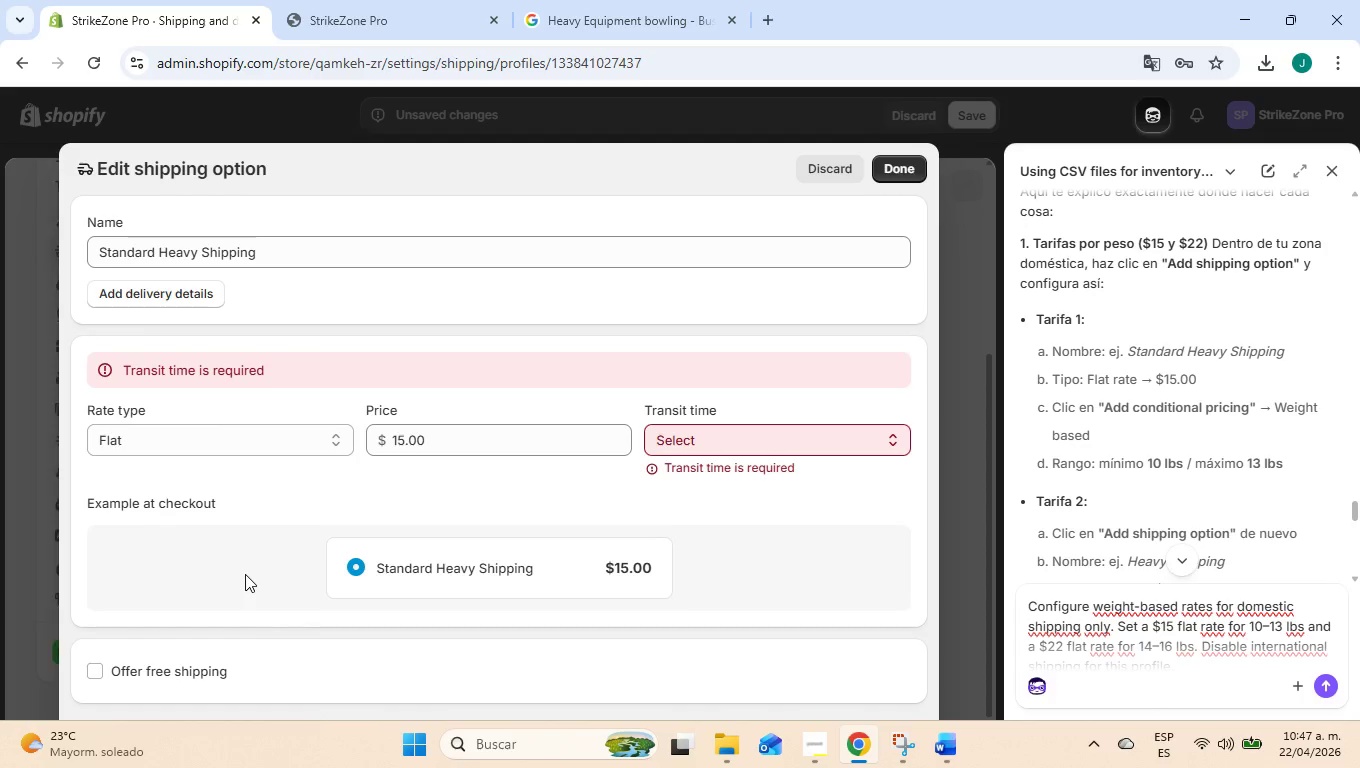 
scroll: coordinate [245, 577], scroll_direction: down, amount: 6.0
 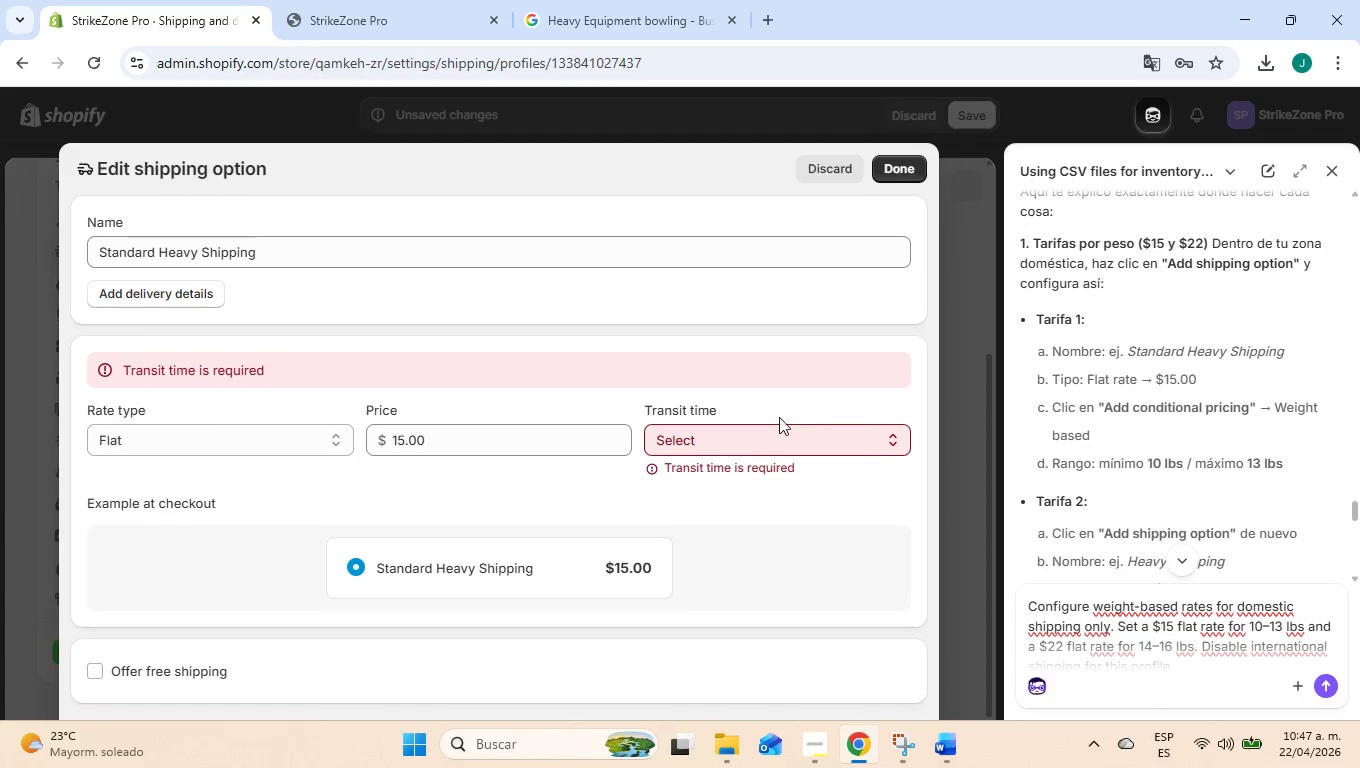 
left_click([742, 440])
 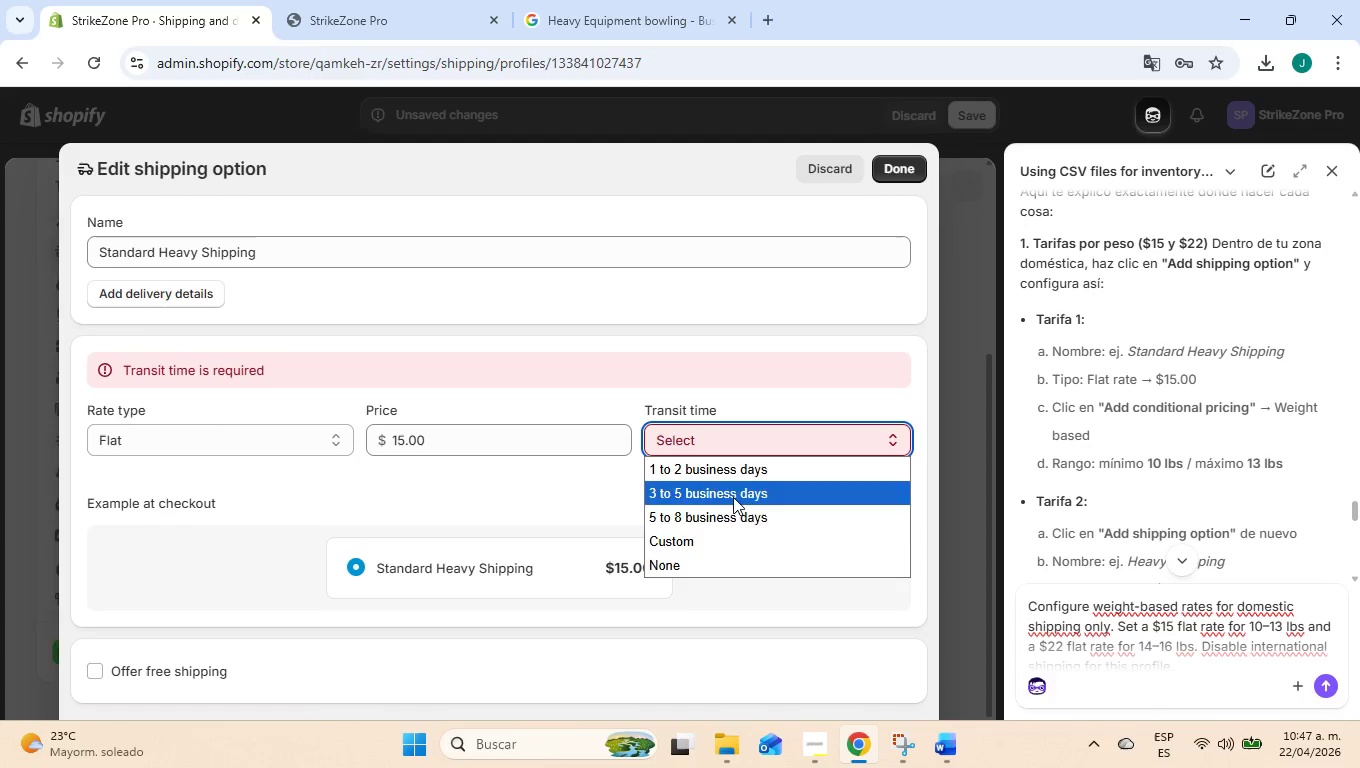 
left_click([721, 535])
 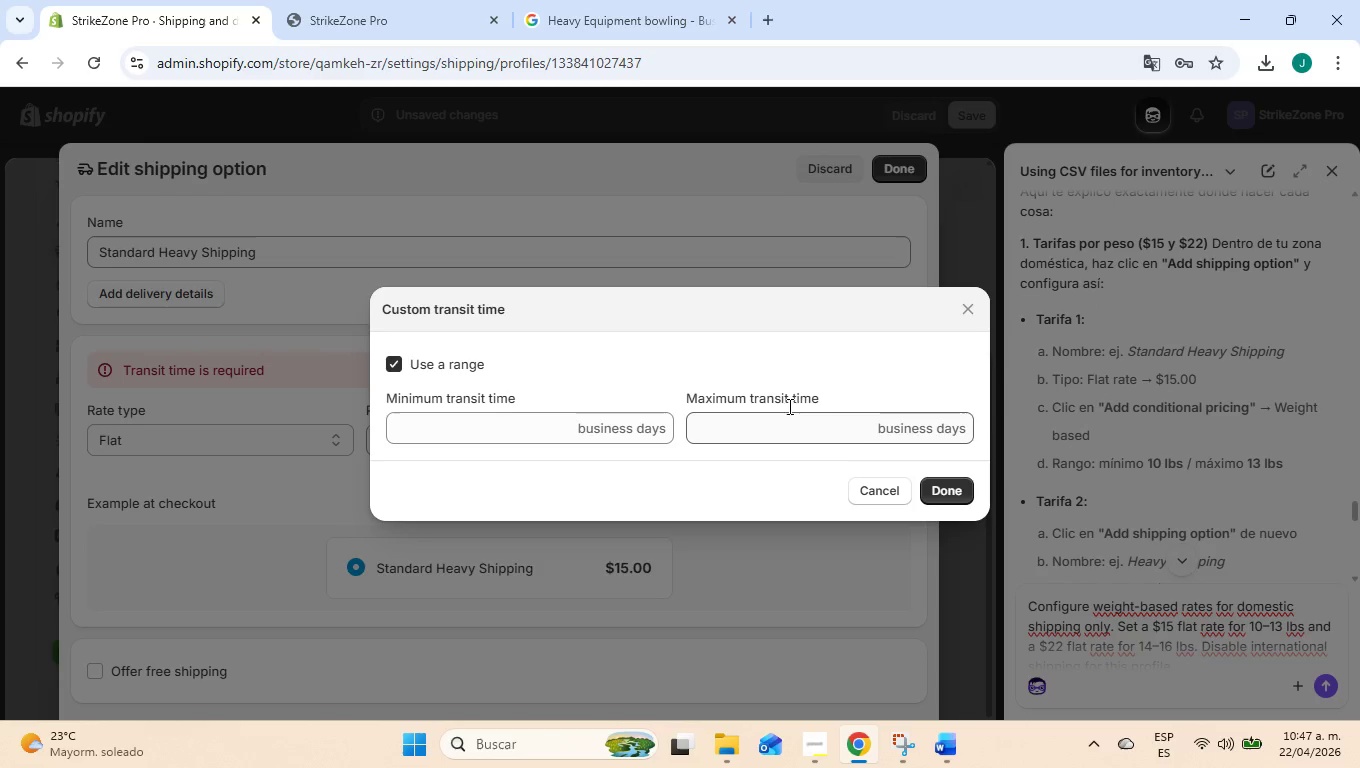 
left_click([968, 304])
 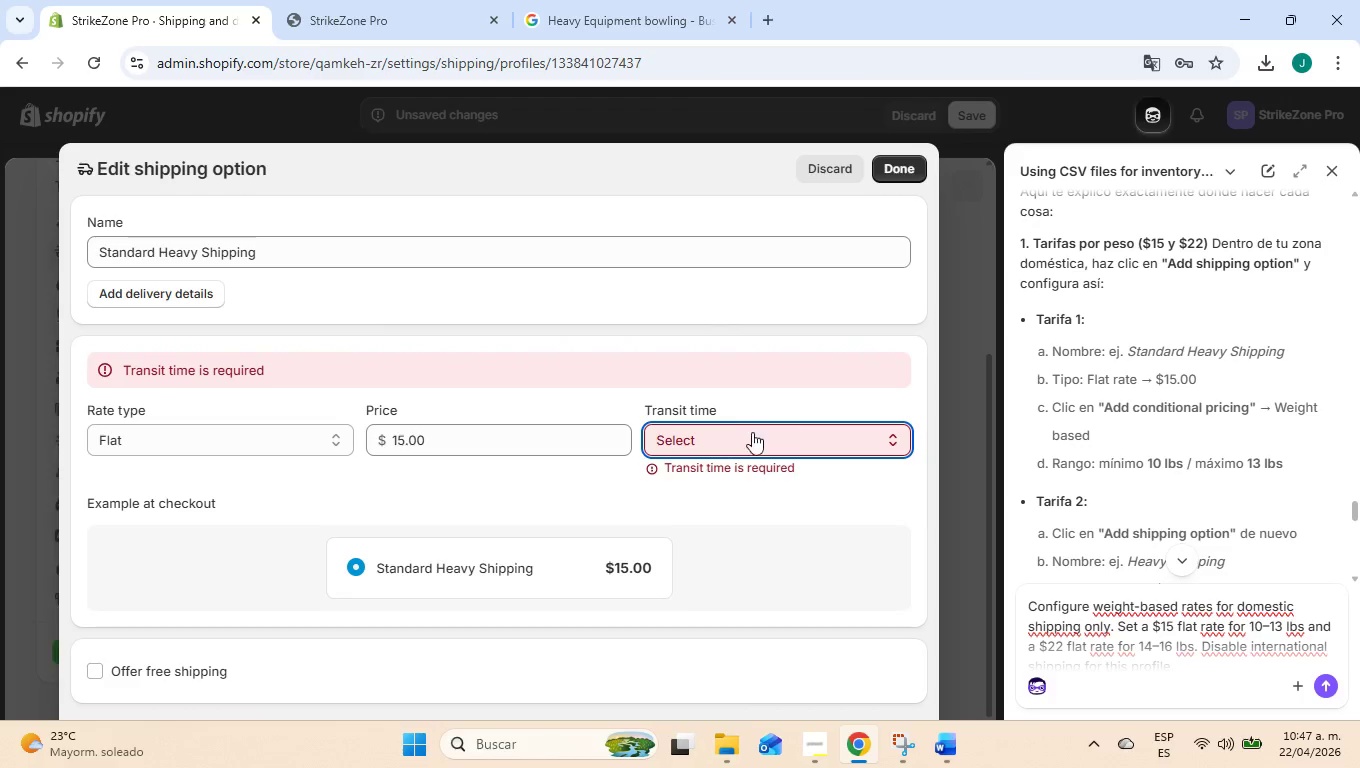 
left_click([743, 440])
 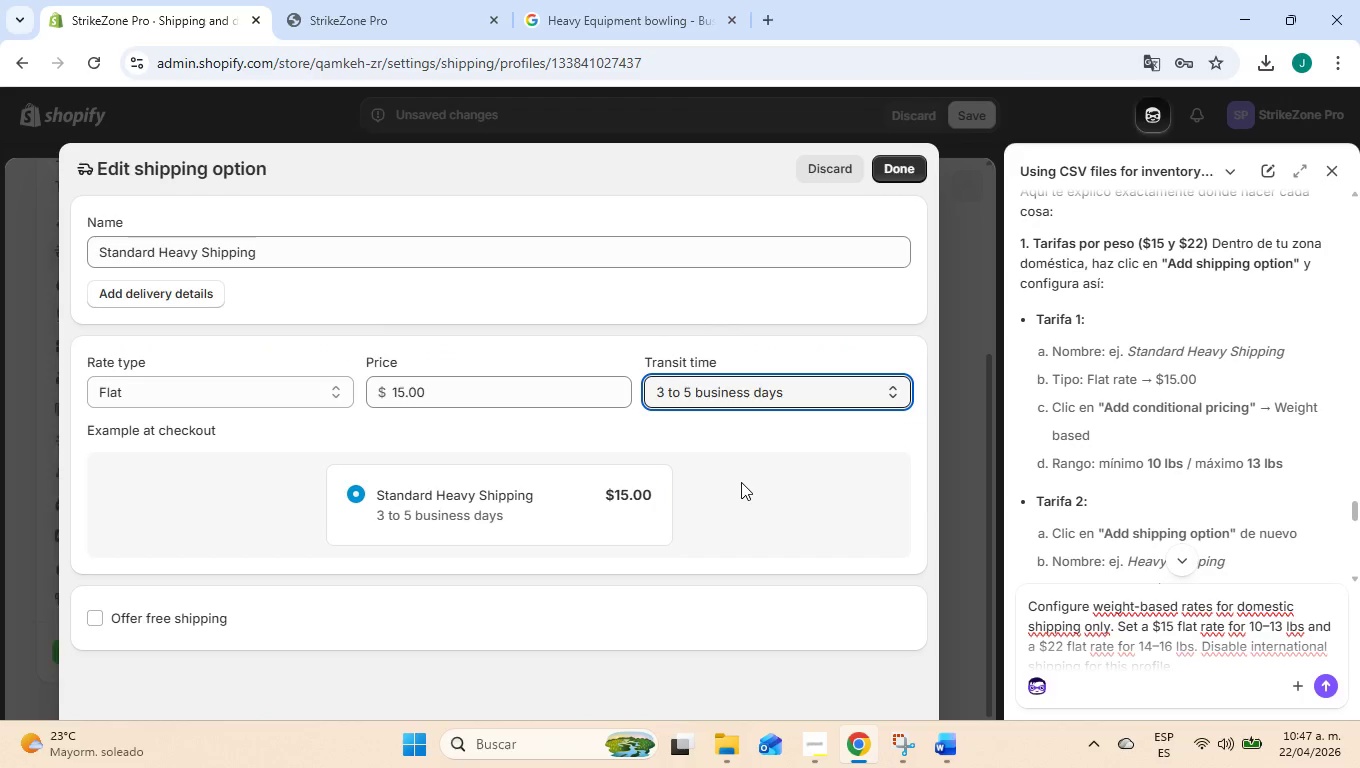 
scroll: coordinate [744, 470], scroll_direction: down, amount: 5.0
 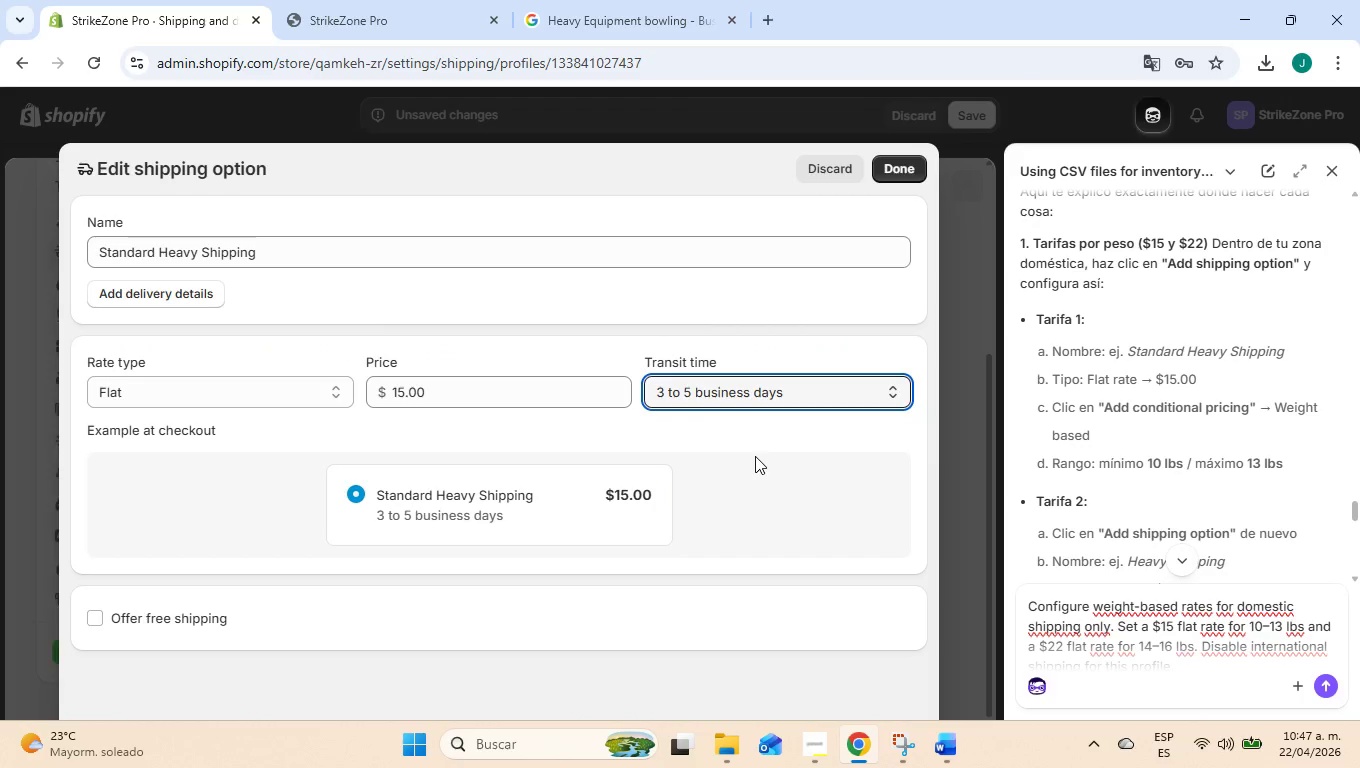 
left_click([755, 456])
 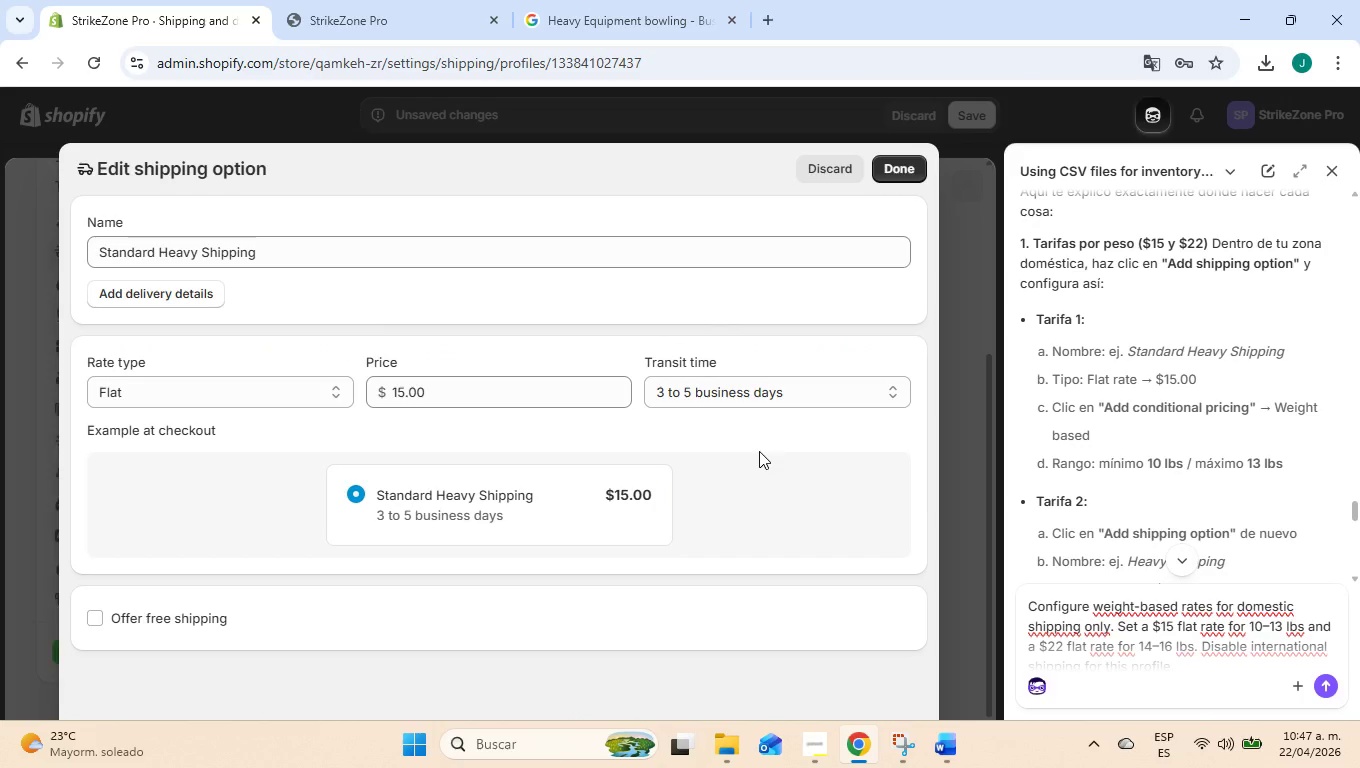 
wait(5.39)
 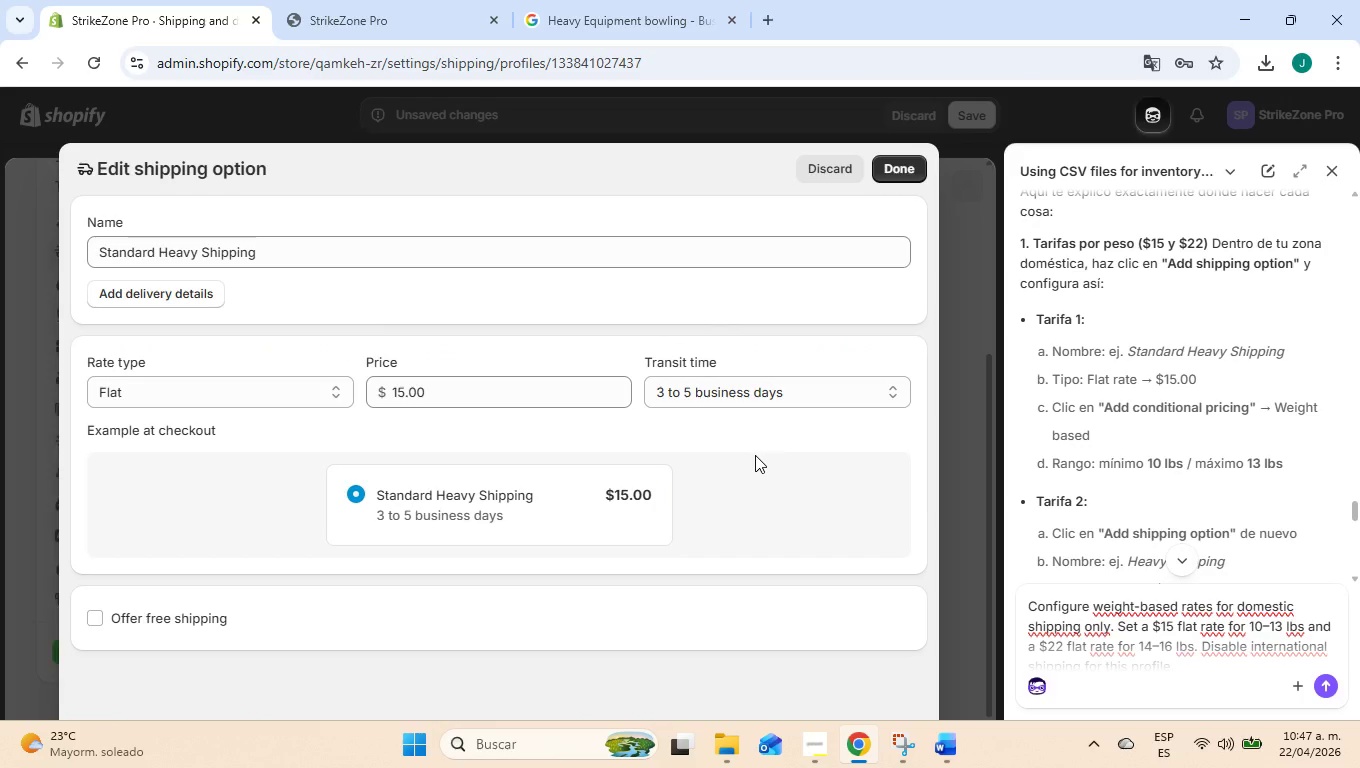 
scroll: coordinate [164, 452], scroll_direction: down, amount: 5.0
 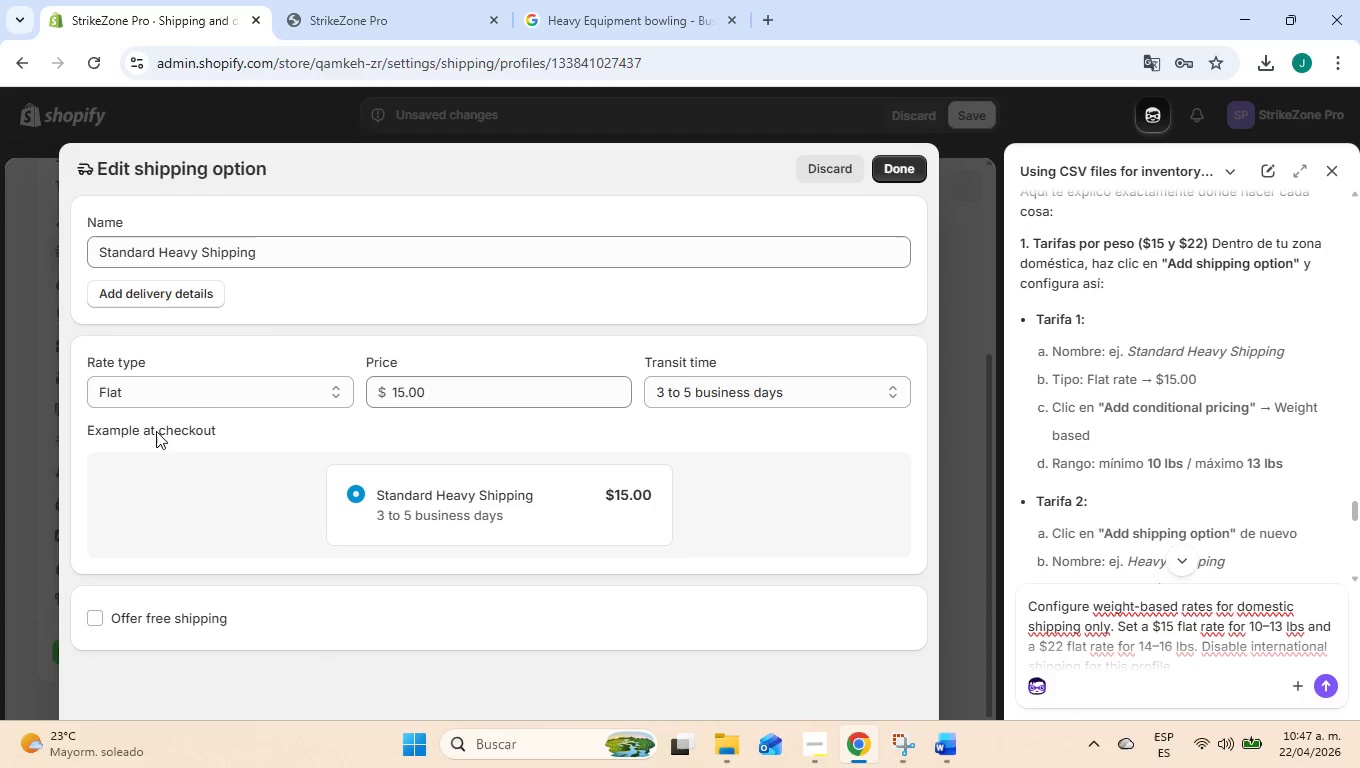 
double_click([156, 429])
 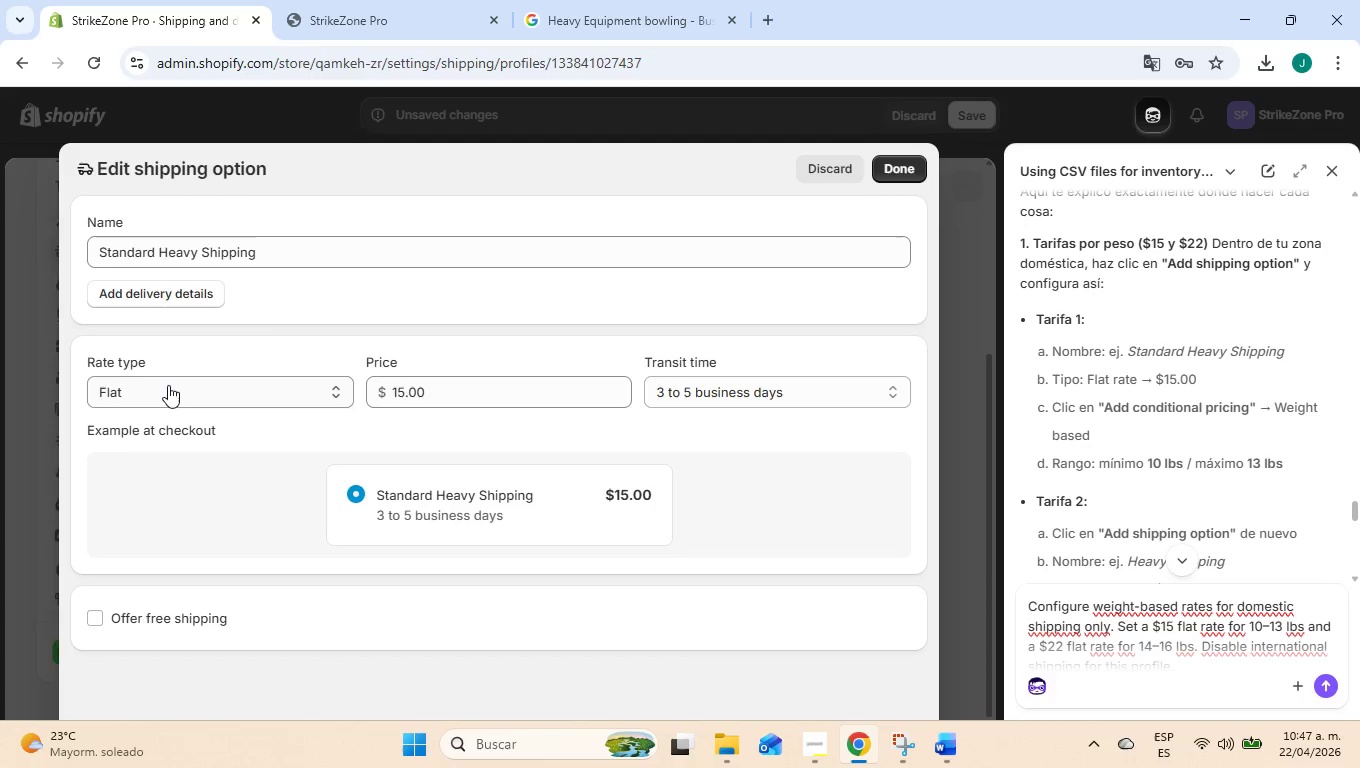 
left_click([169, 386])
 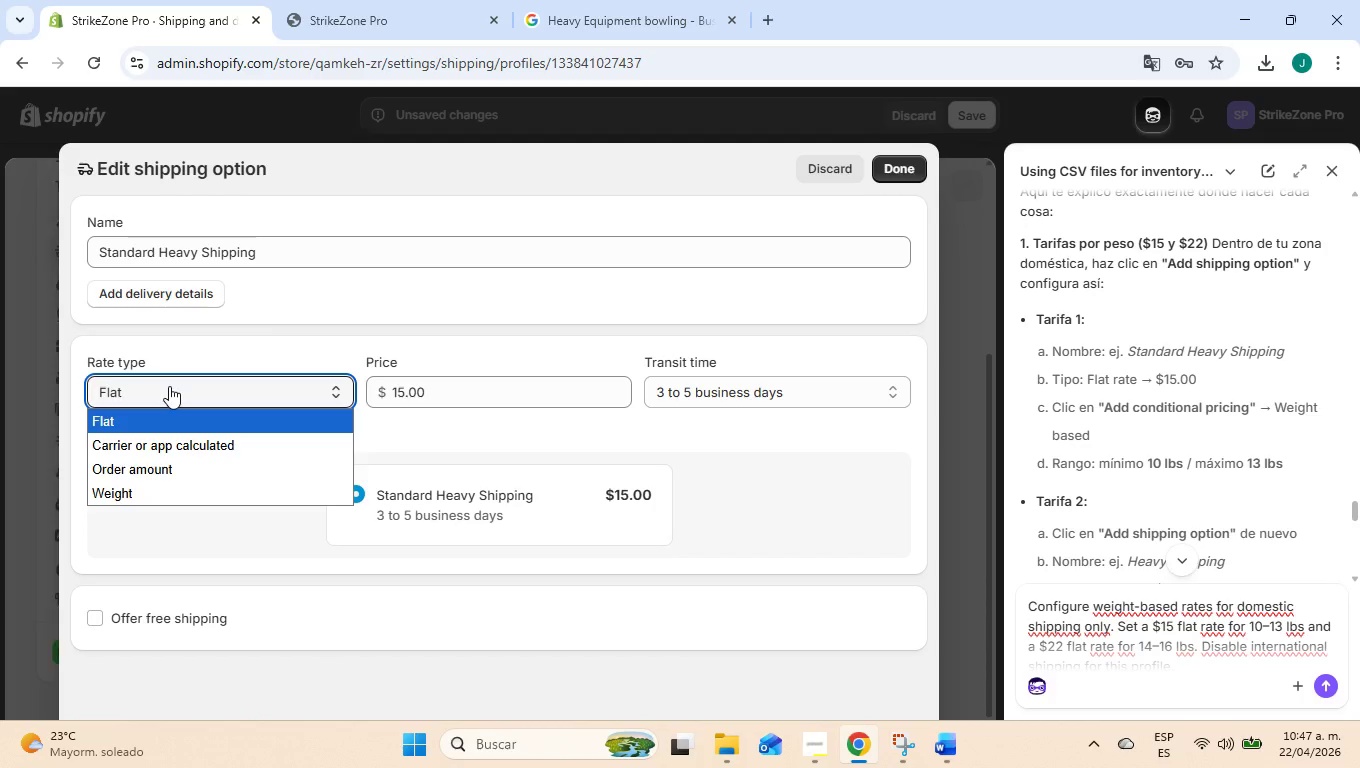 
left_click([169, 386])
 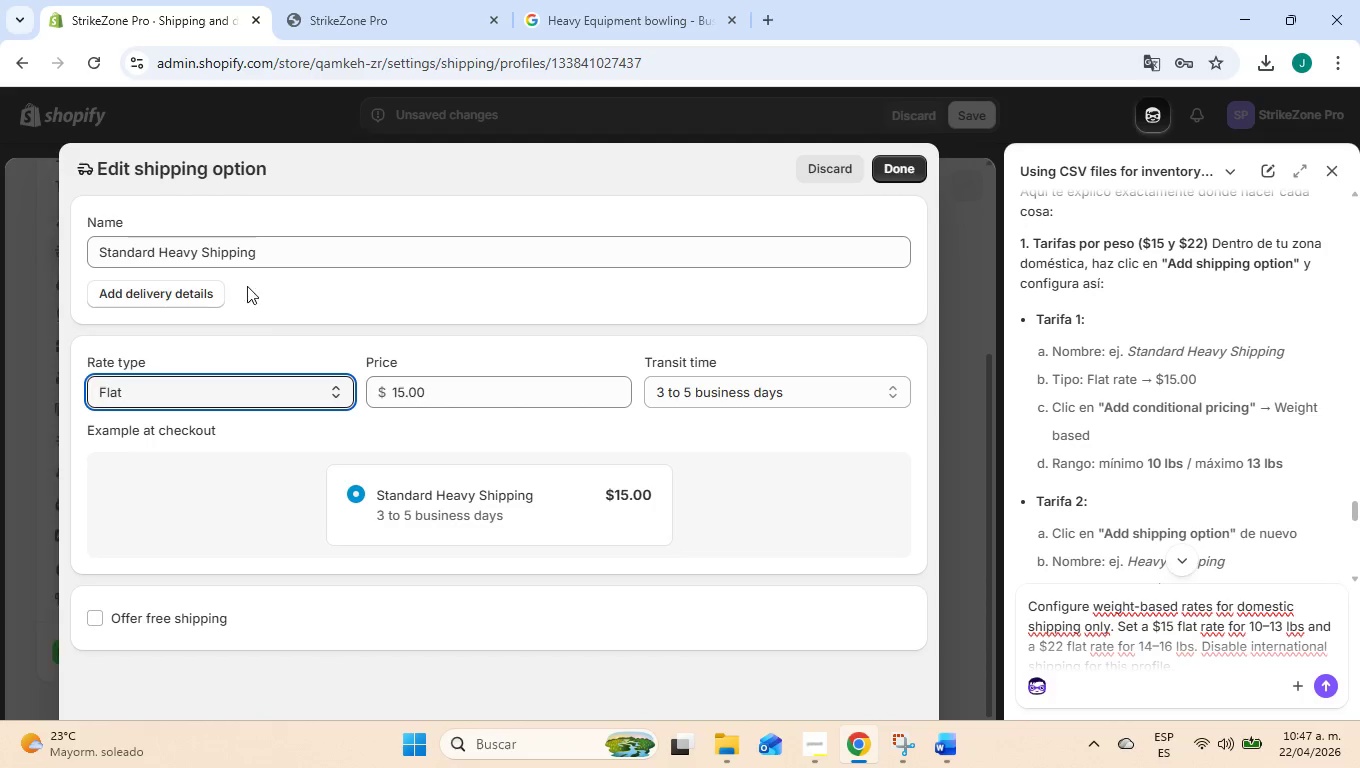 
left_click([274, 296])
 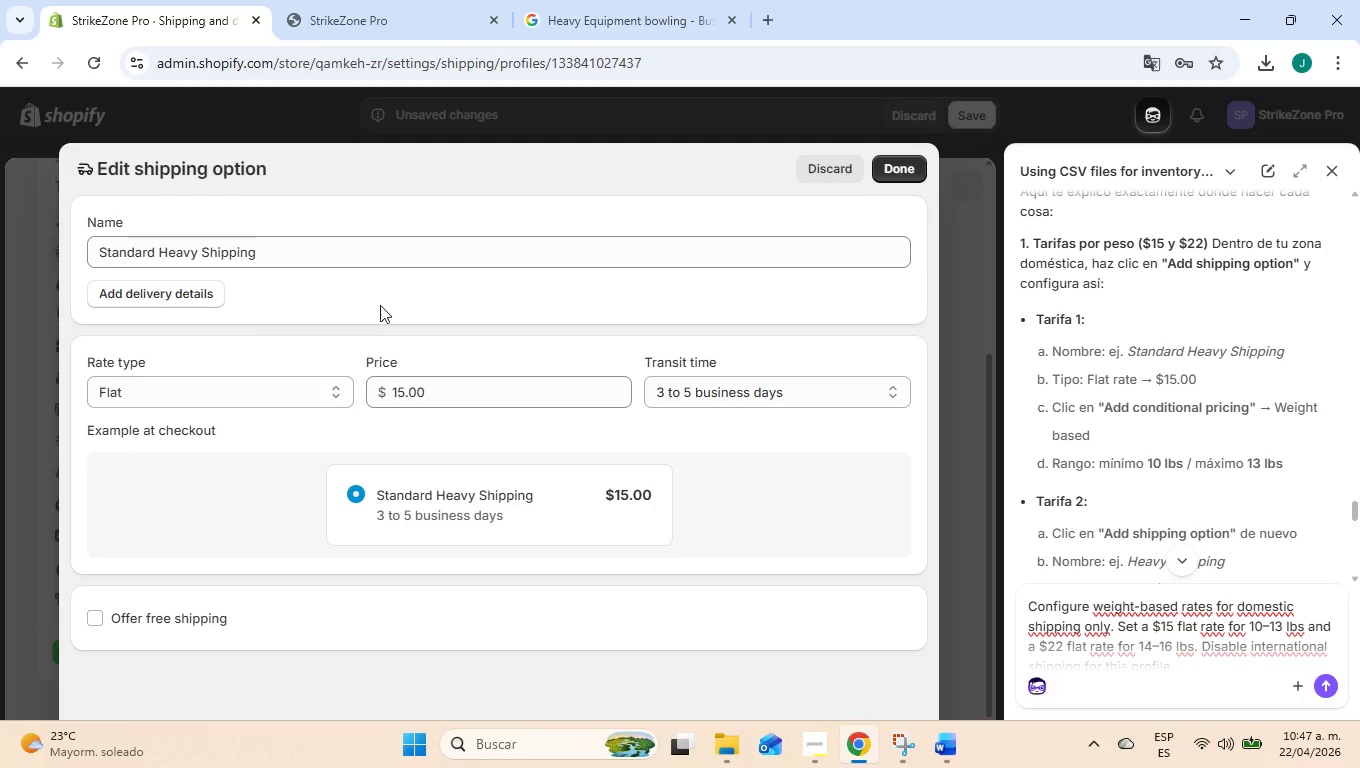 
left_click([366, 321])
 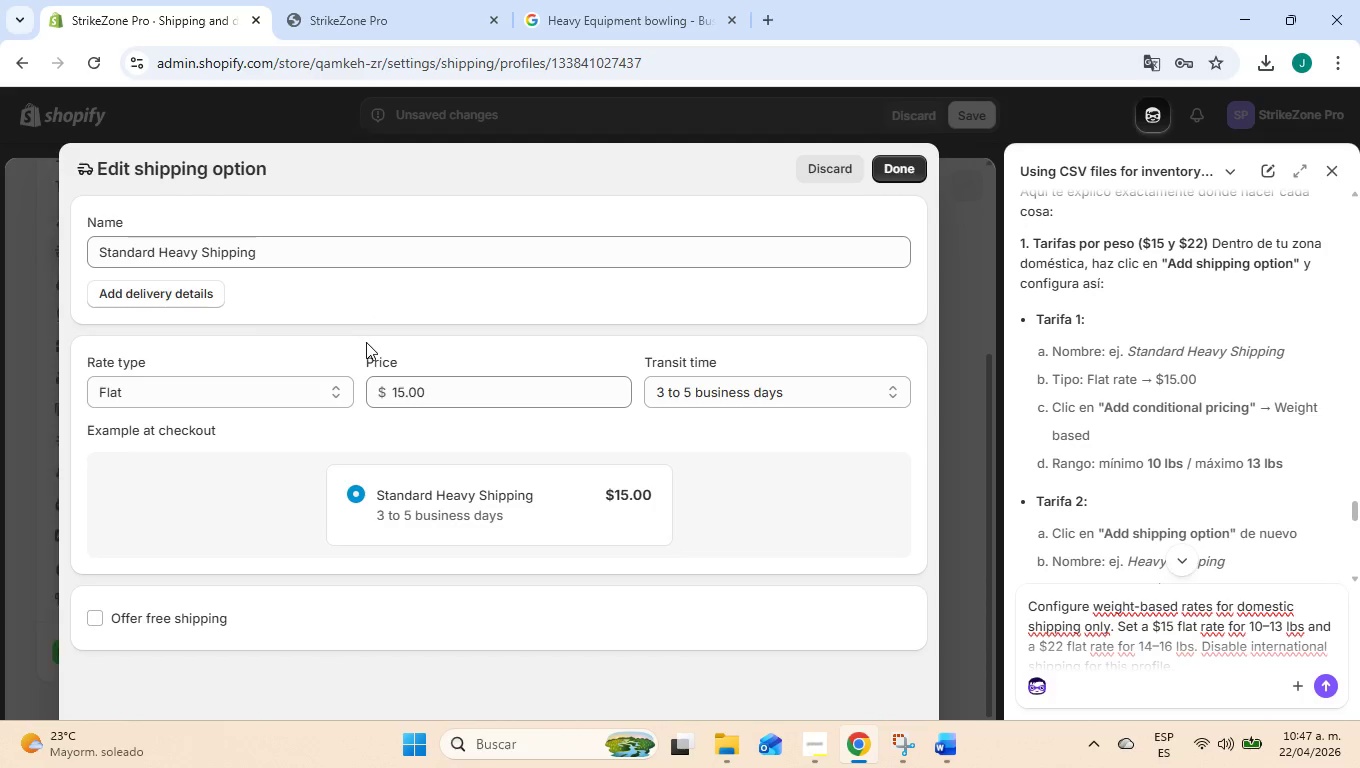 
left_click([366, 347])
 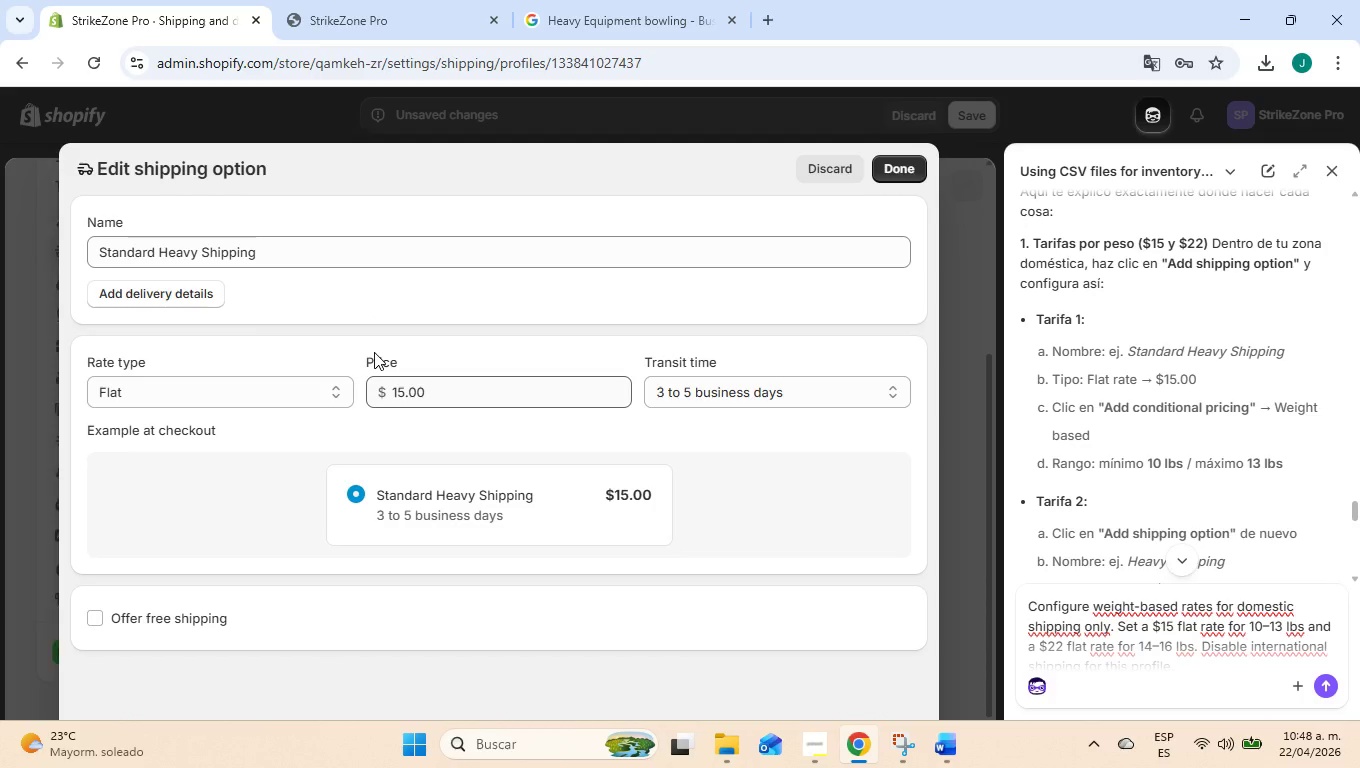 
scroll: coordinate [1197, 433], scroll_direction: down, amount: 2.0
 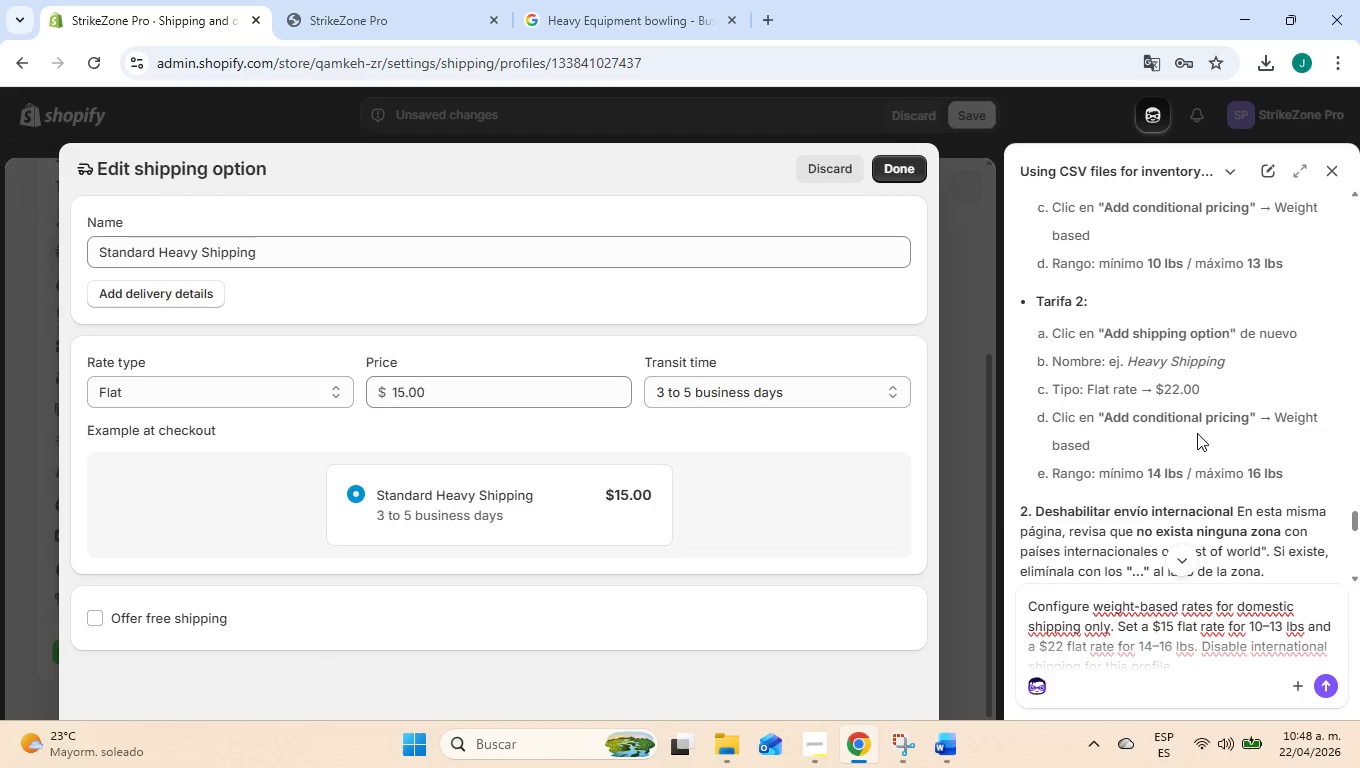 
scroll: coordinate [1197, 433], scroll_direction: up, amount: 1.0
 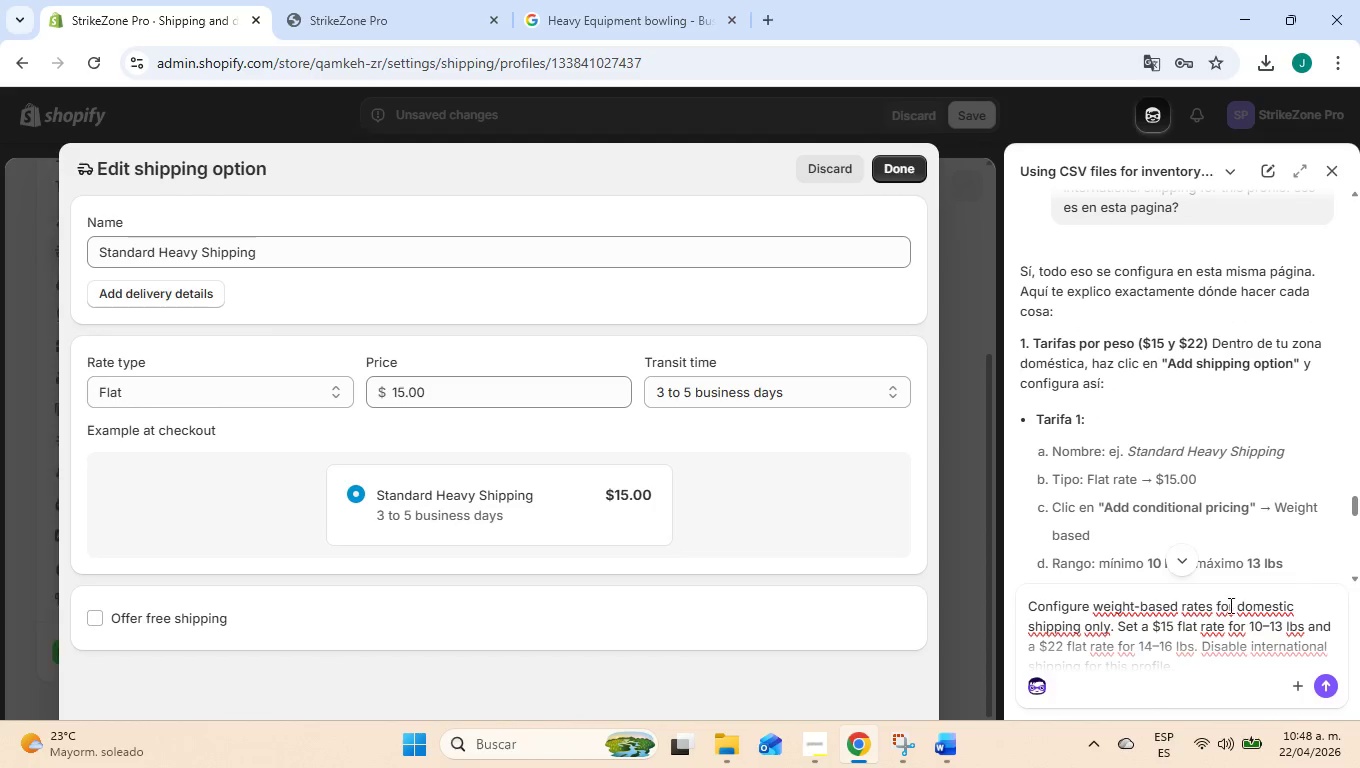 
scroll: coordinate [1260, 503], scroll_direction: down, amount: 1.0
 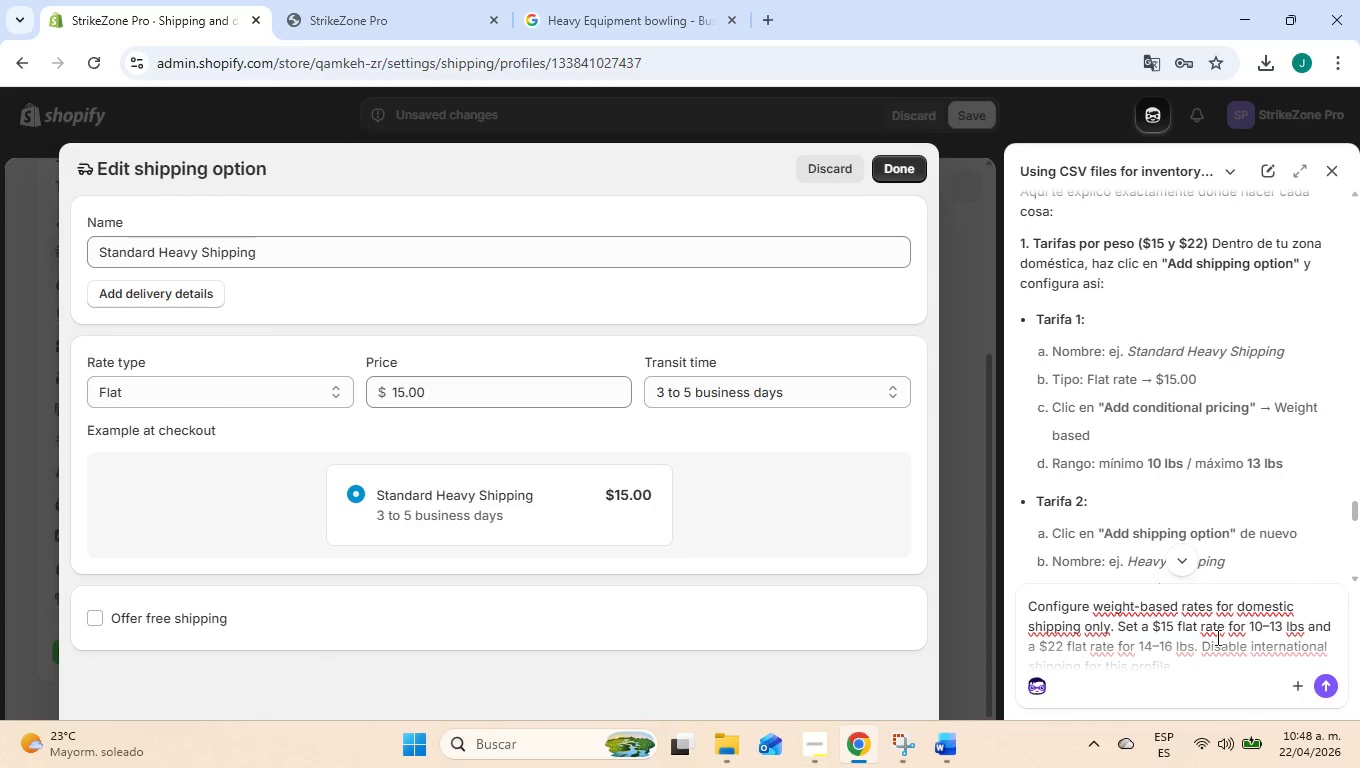 
double_click([1212, 627])
 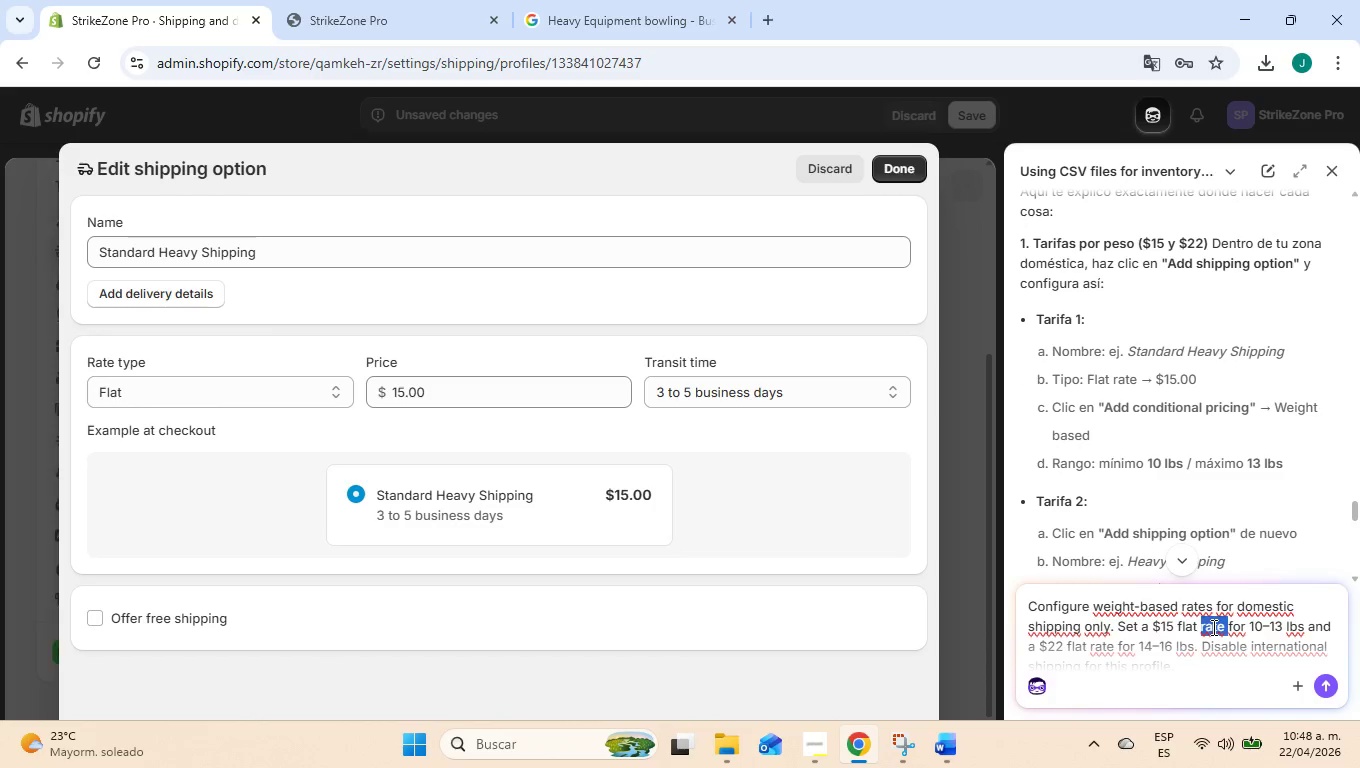 
triple_click([1212, 627])
 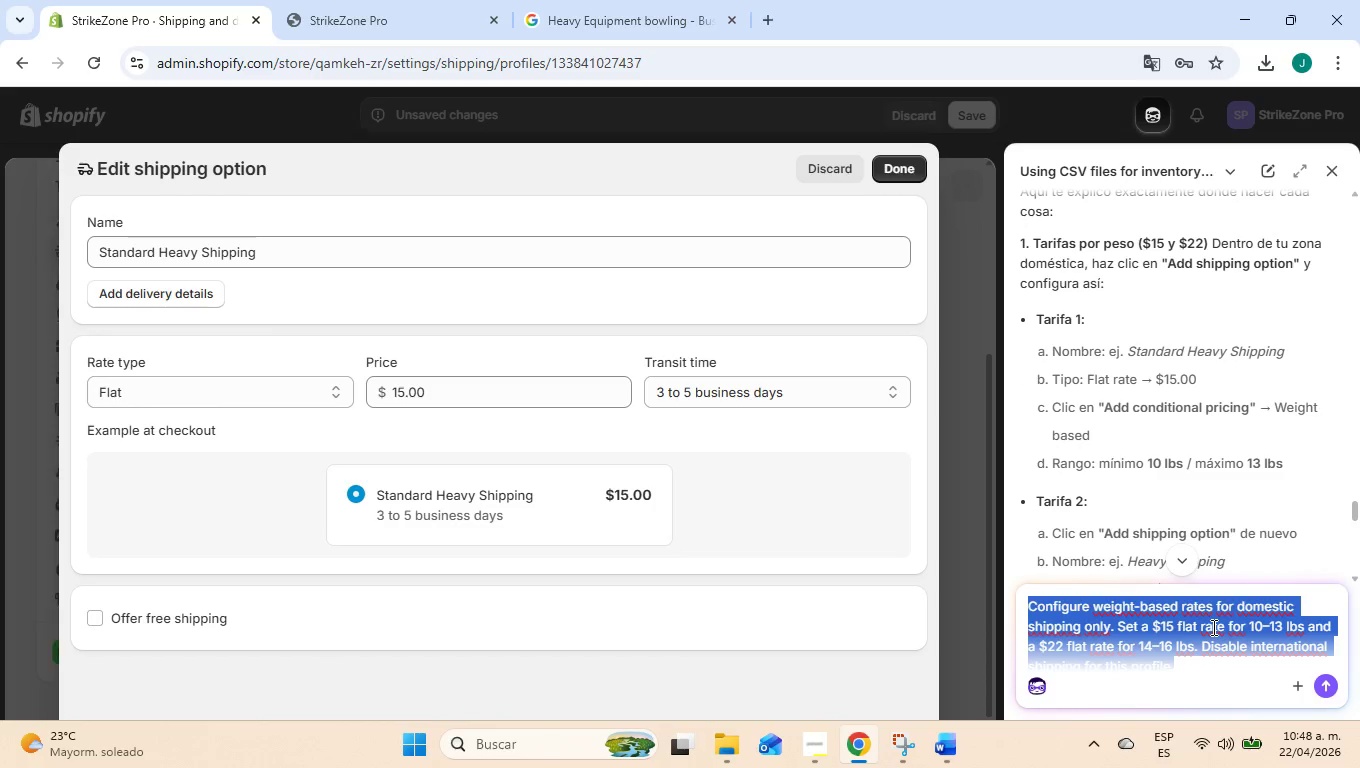 
triple_click([1212, 627])
 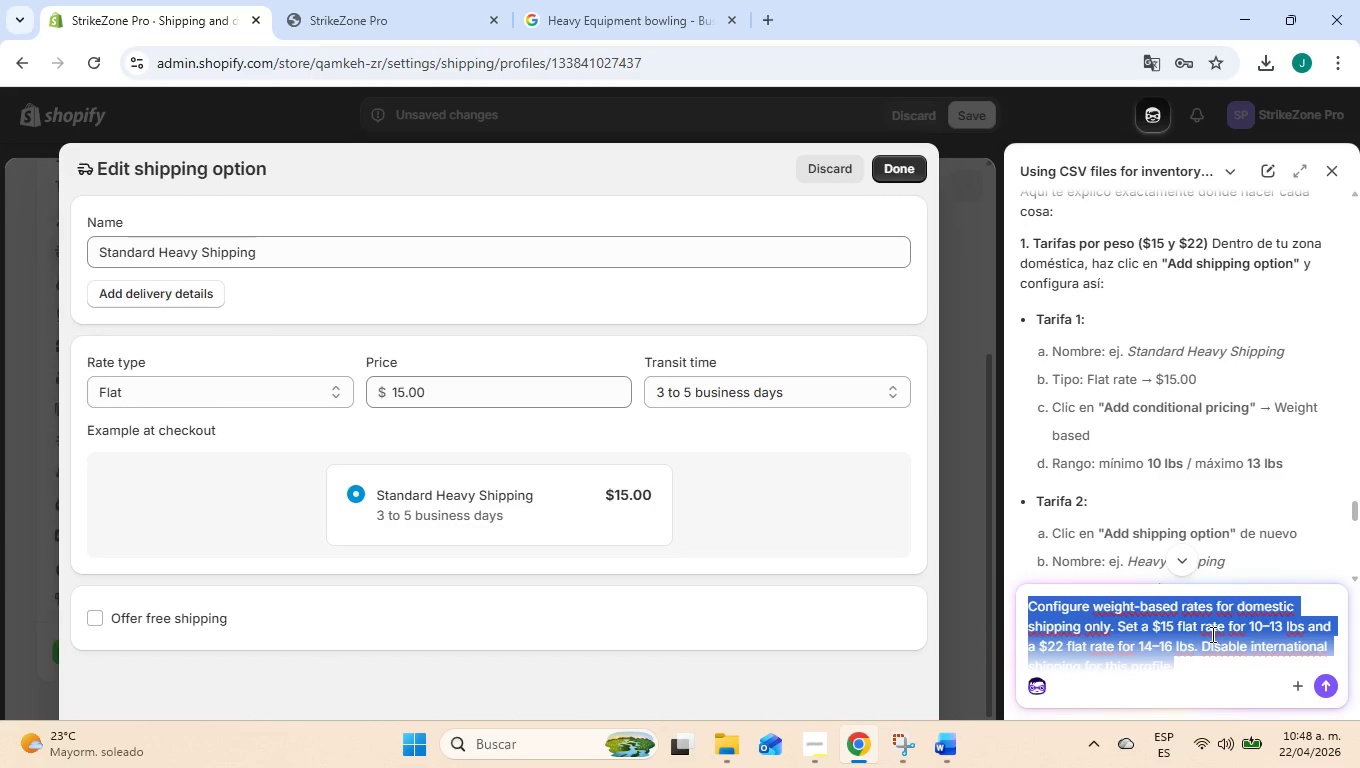 
wait(8.56)
 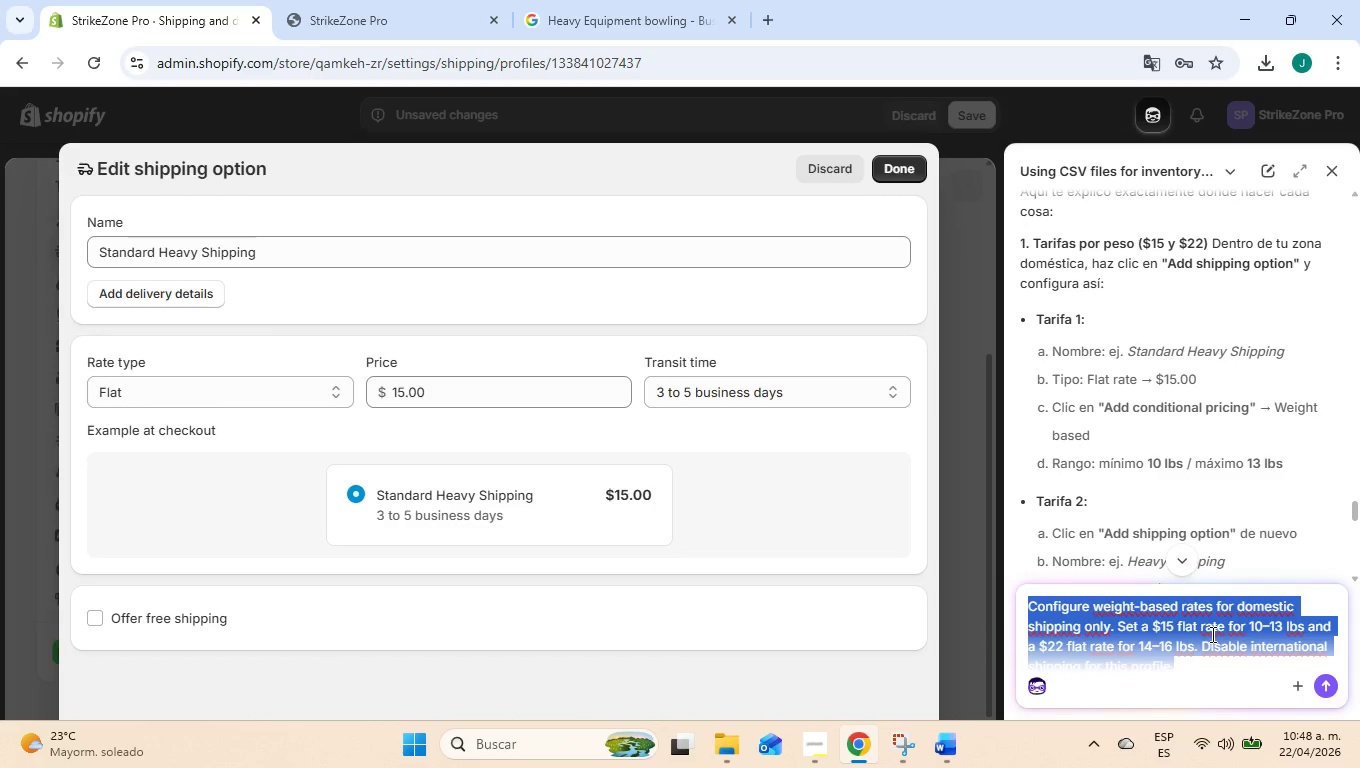 
type(ese add conditional pricing no aparece)
 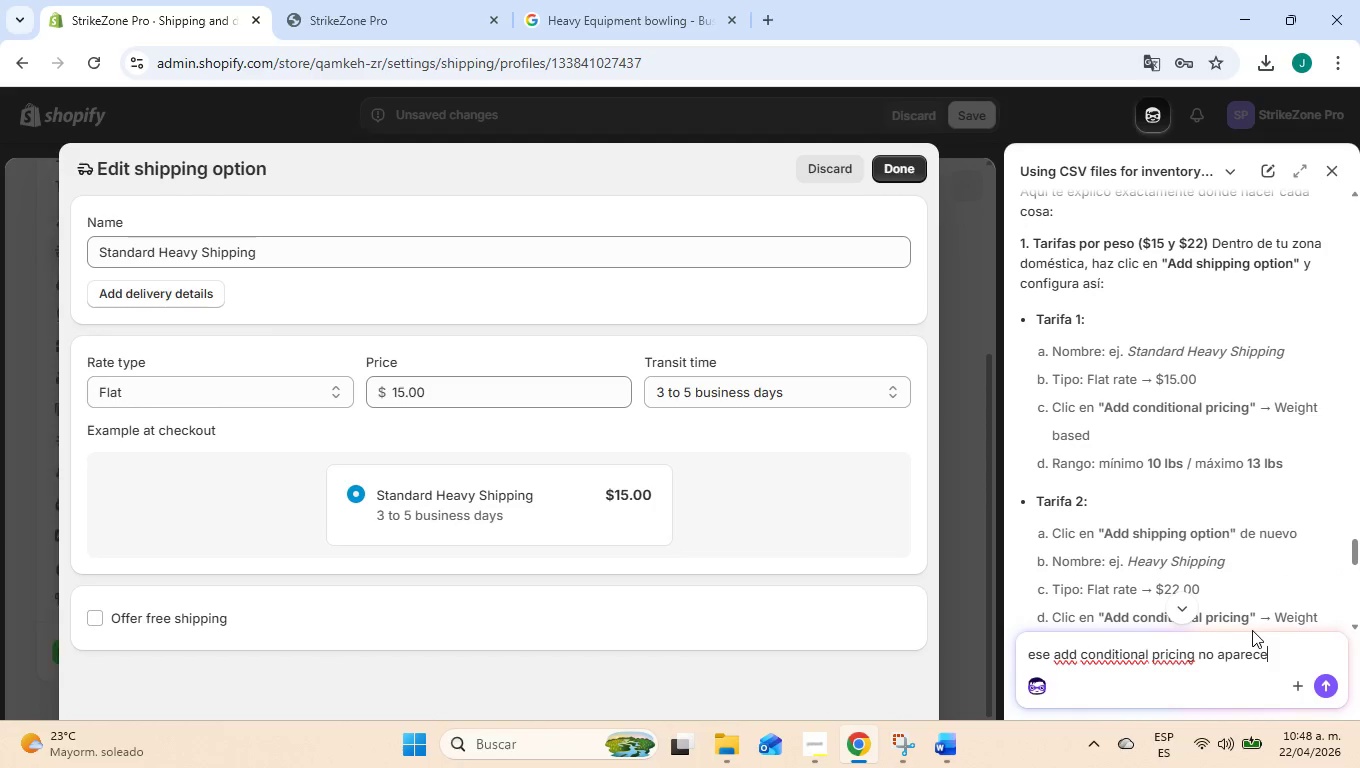 
key(Enter)
 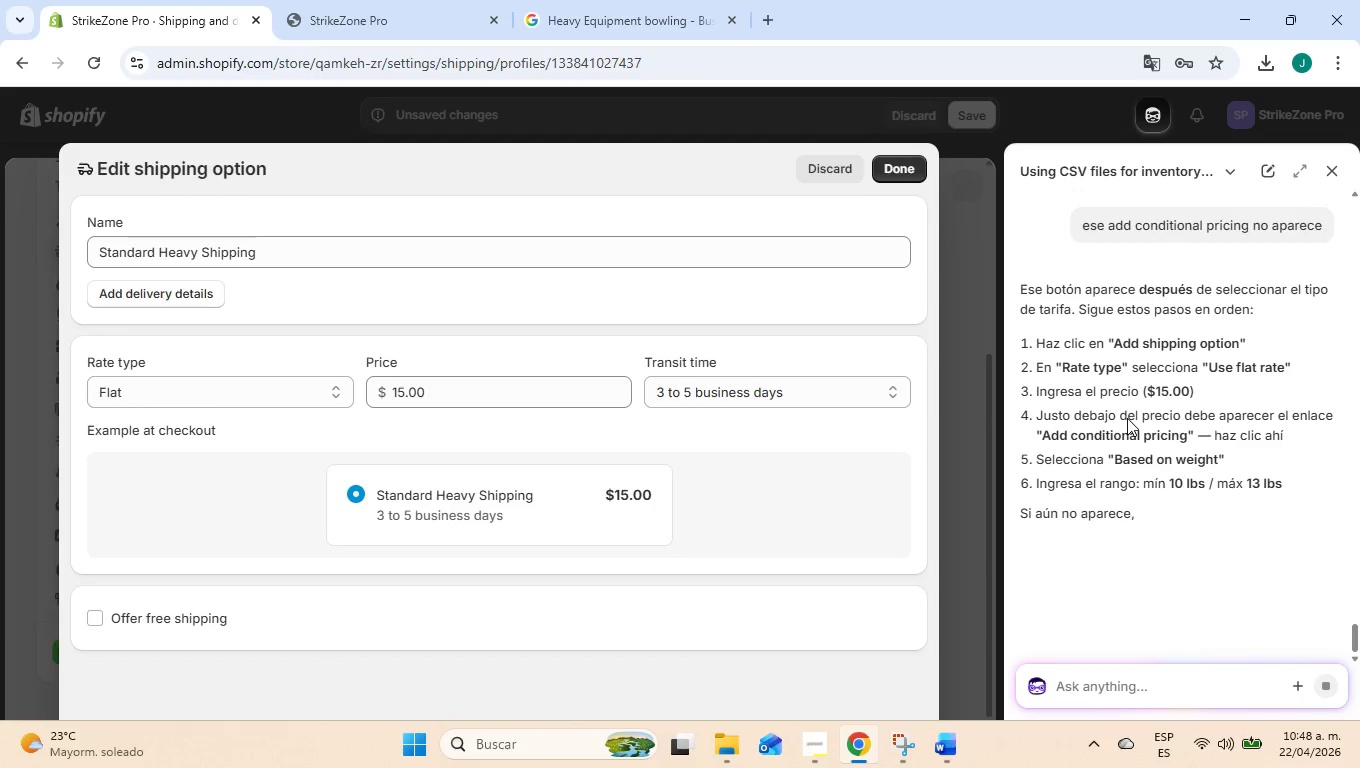 
wait(11.66)
 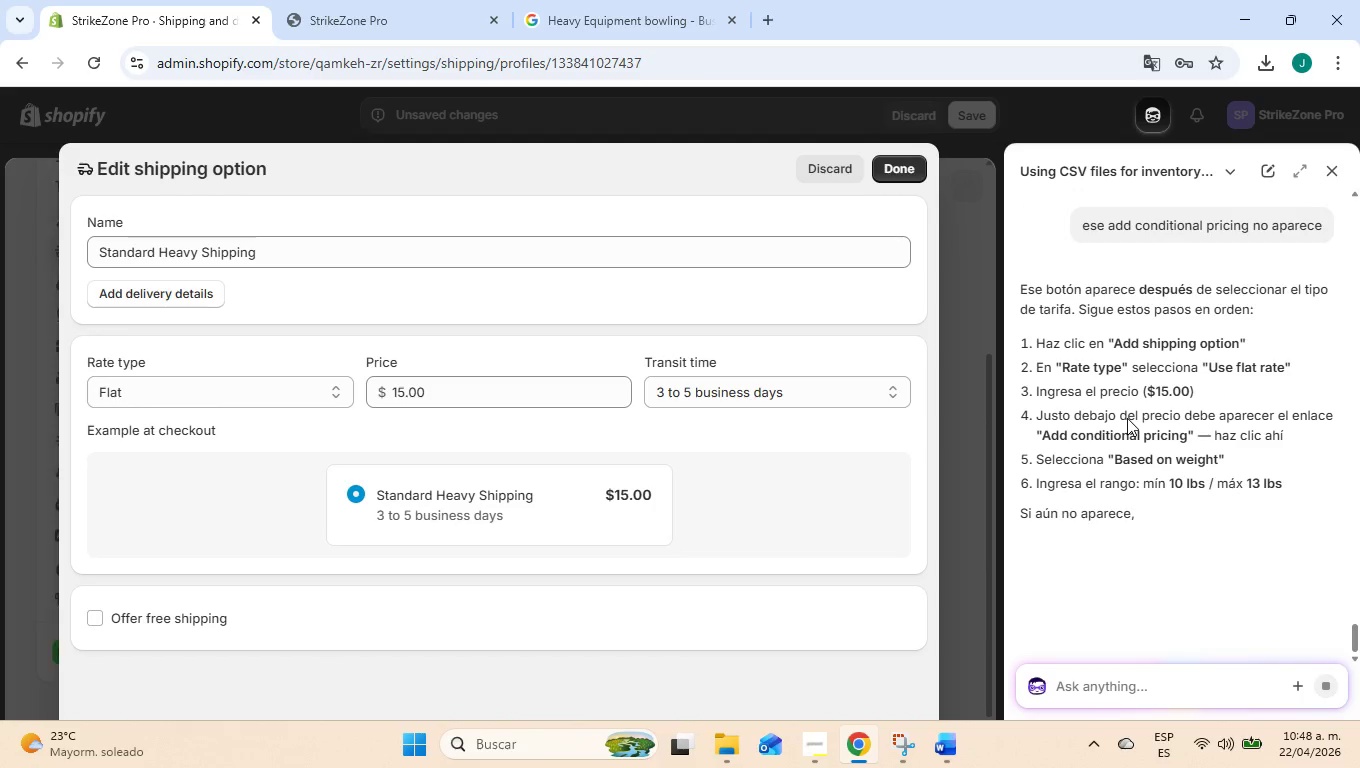 
left_click([214, 396])
 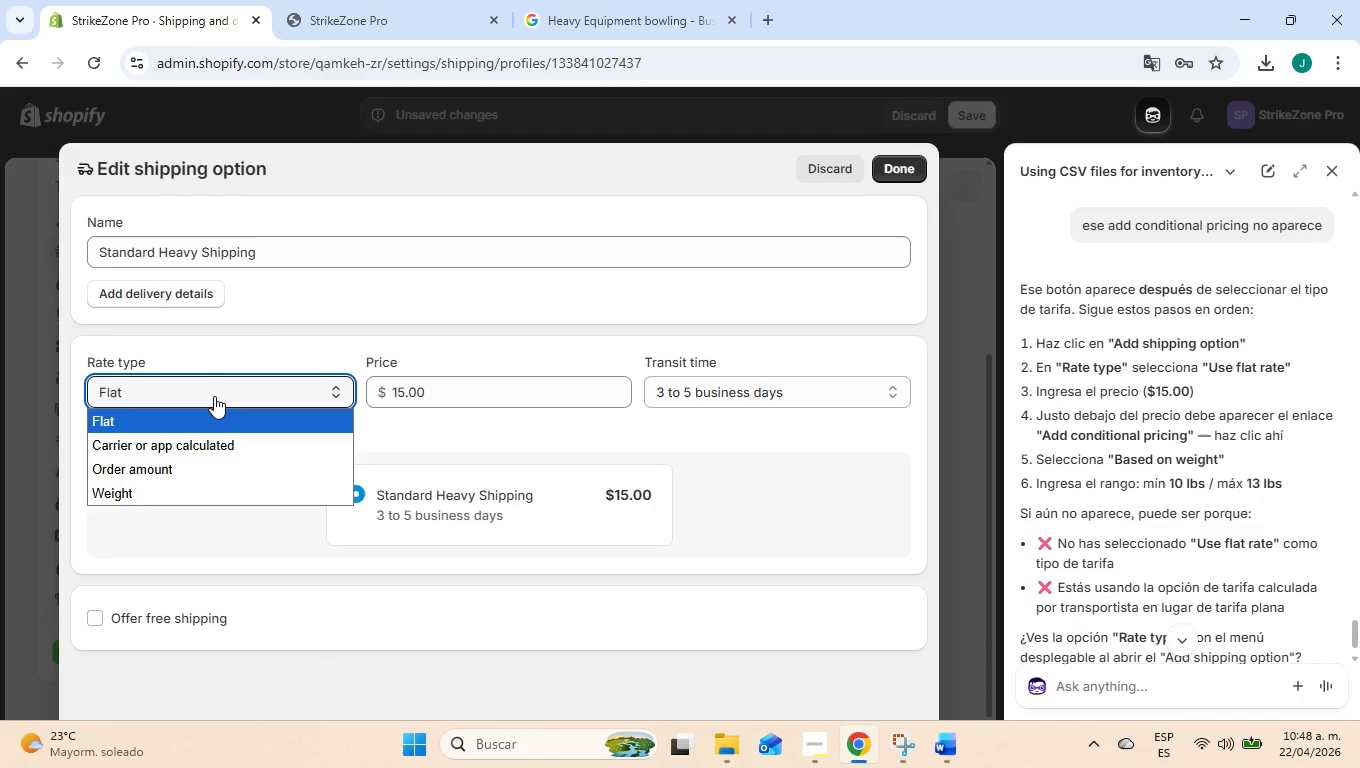 
left_click([214, 396])
 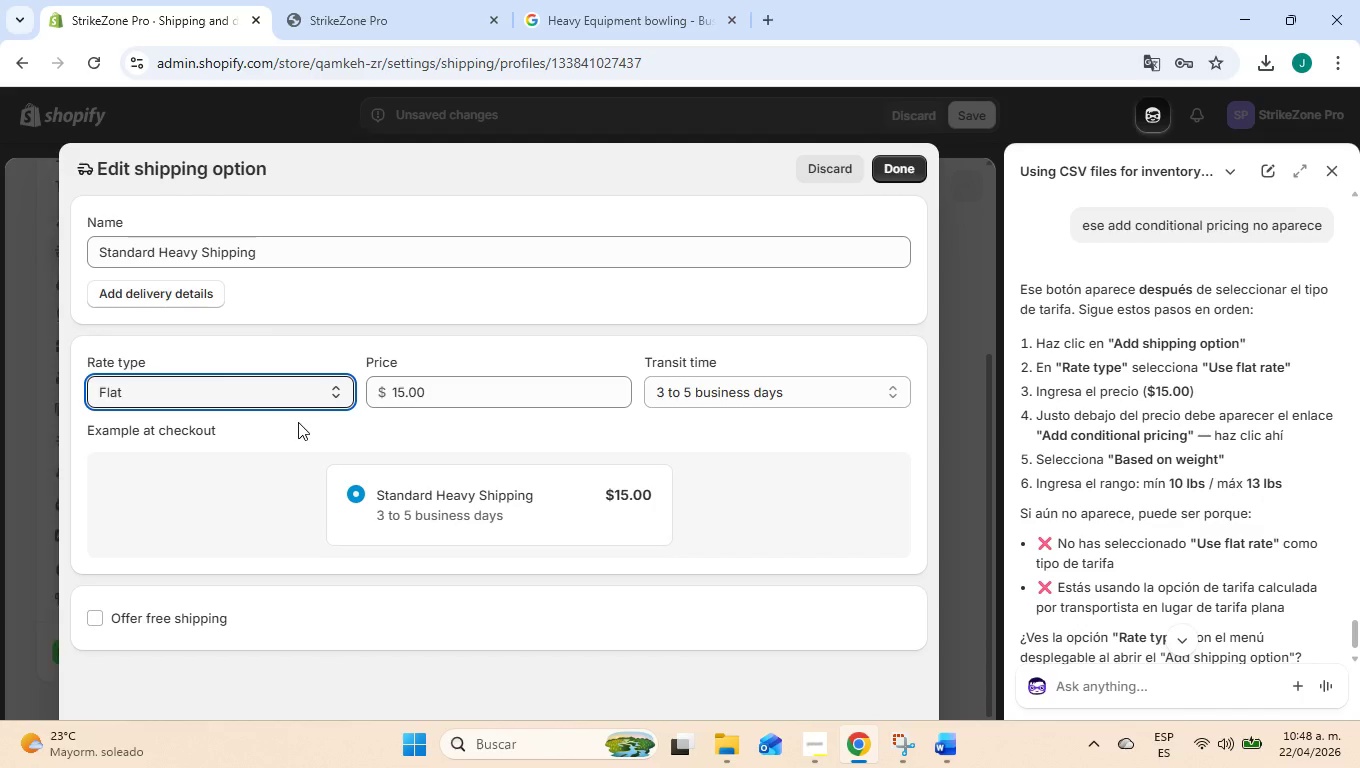 
wait(8.55)
 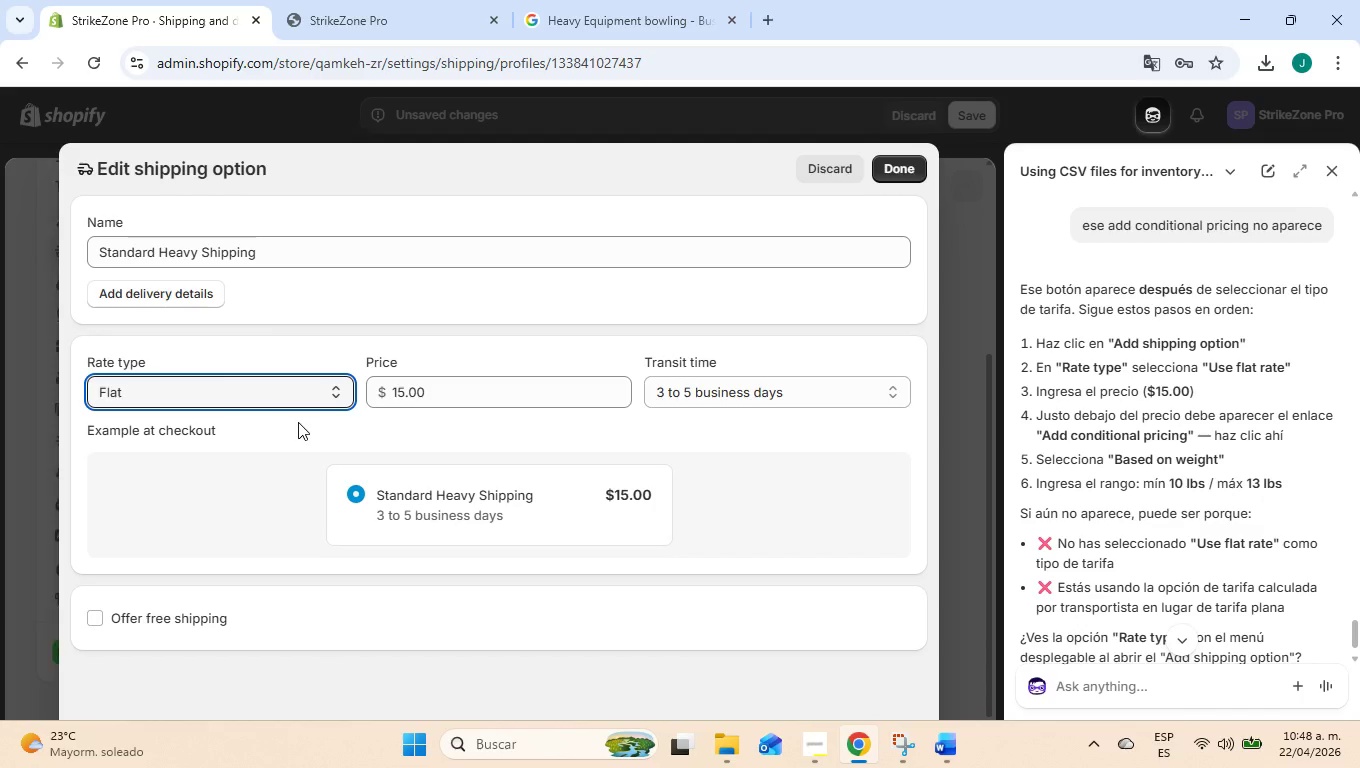 
left_click([442, 396])
 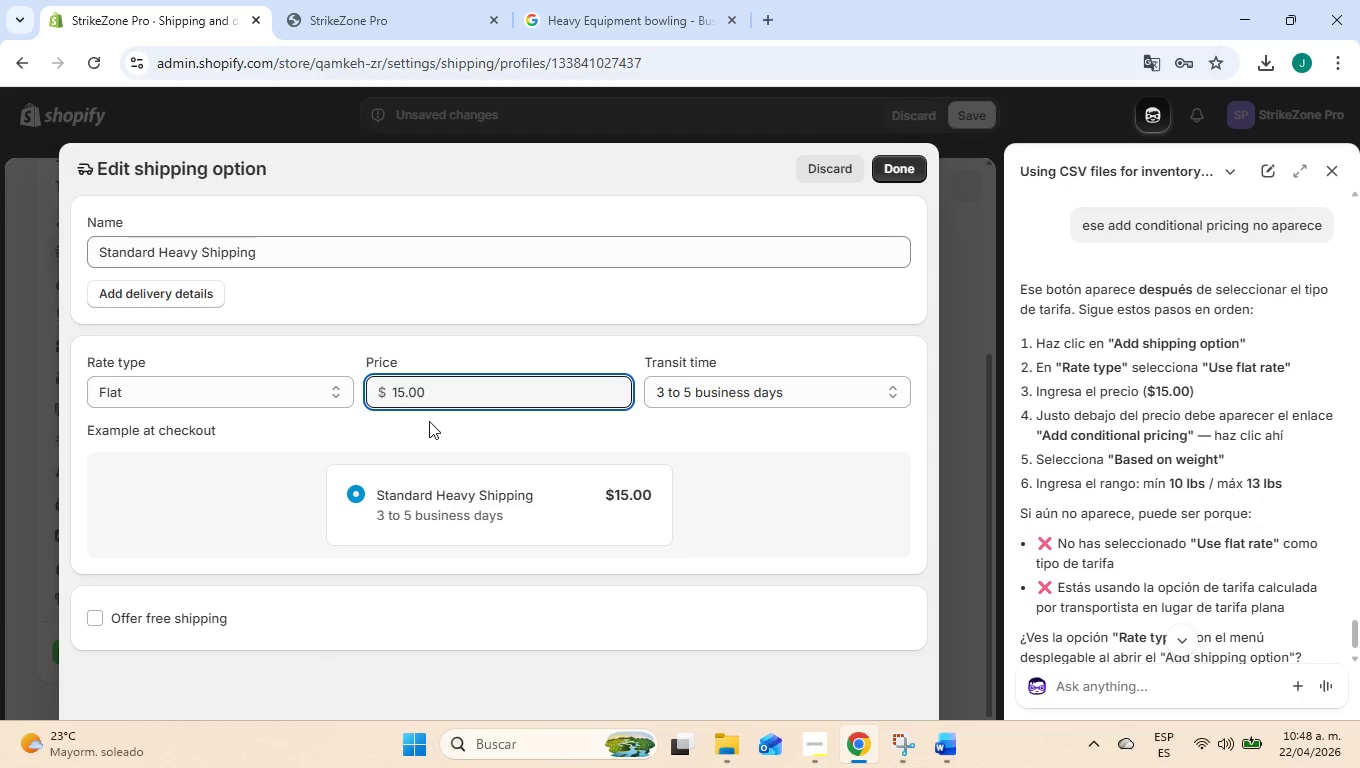 
left_click([429, 421])
 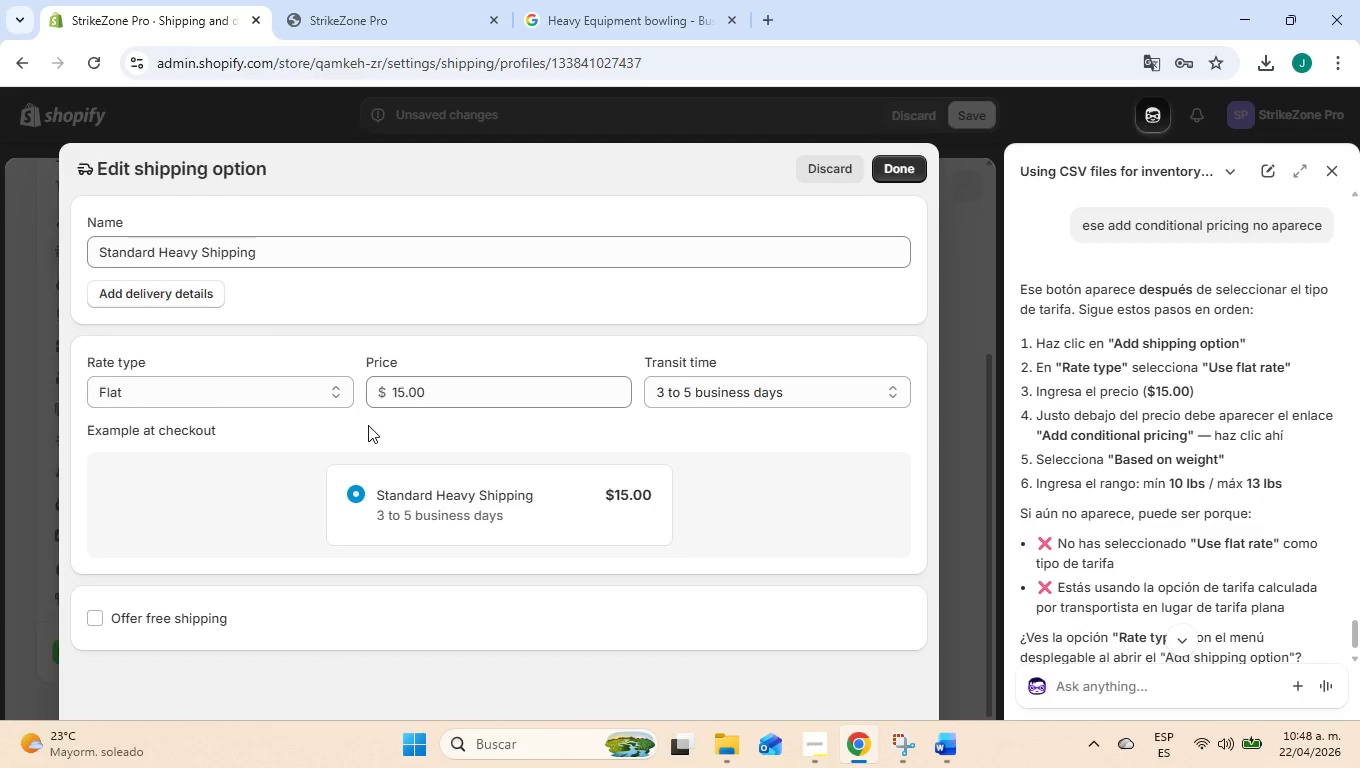 
double_click([464, 419])
 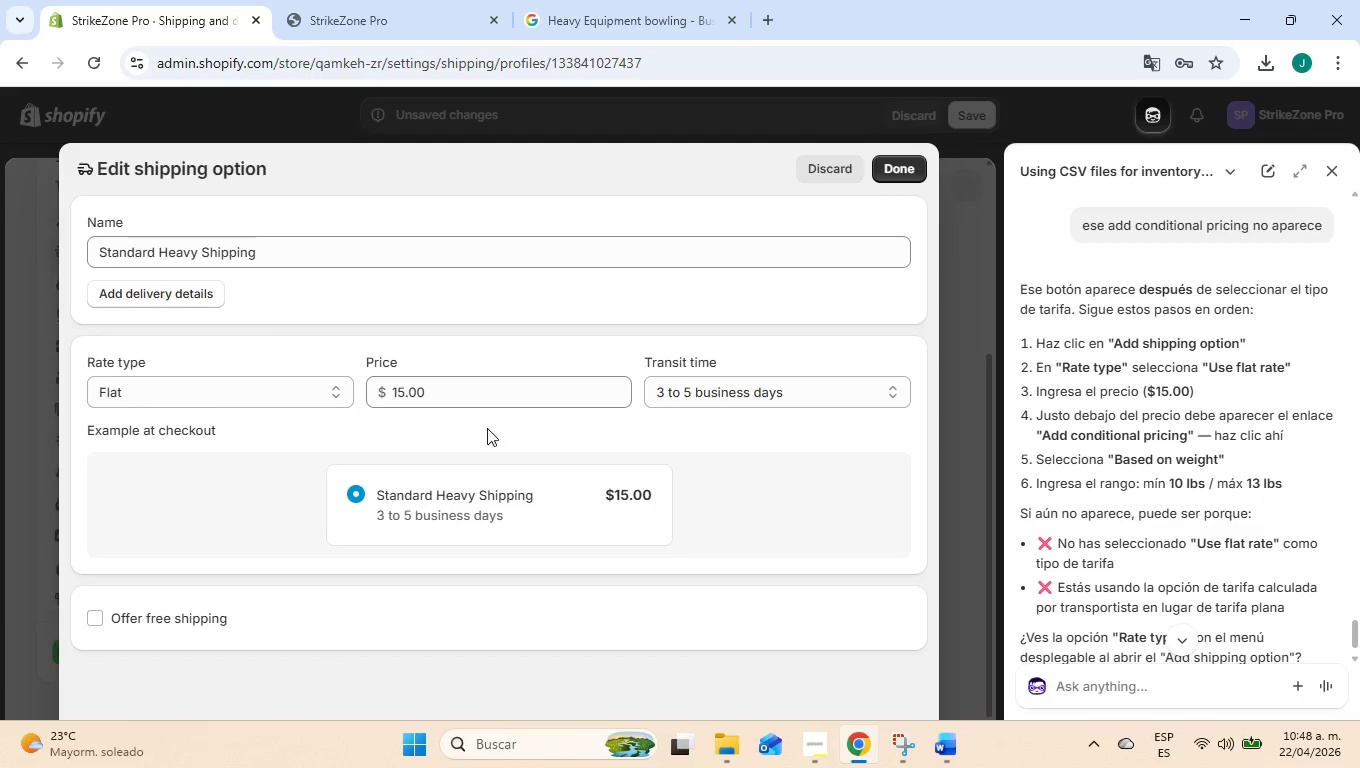 
triple_click([487, 428])
 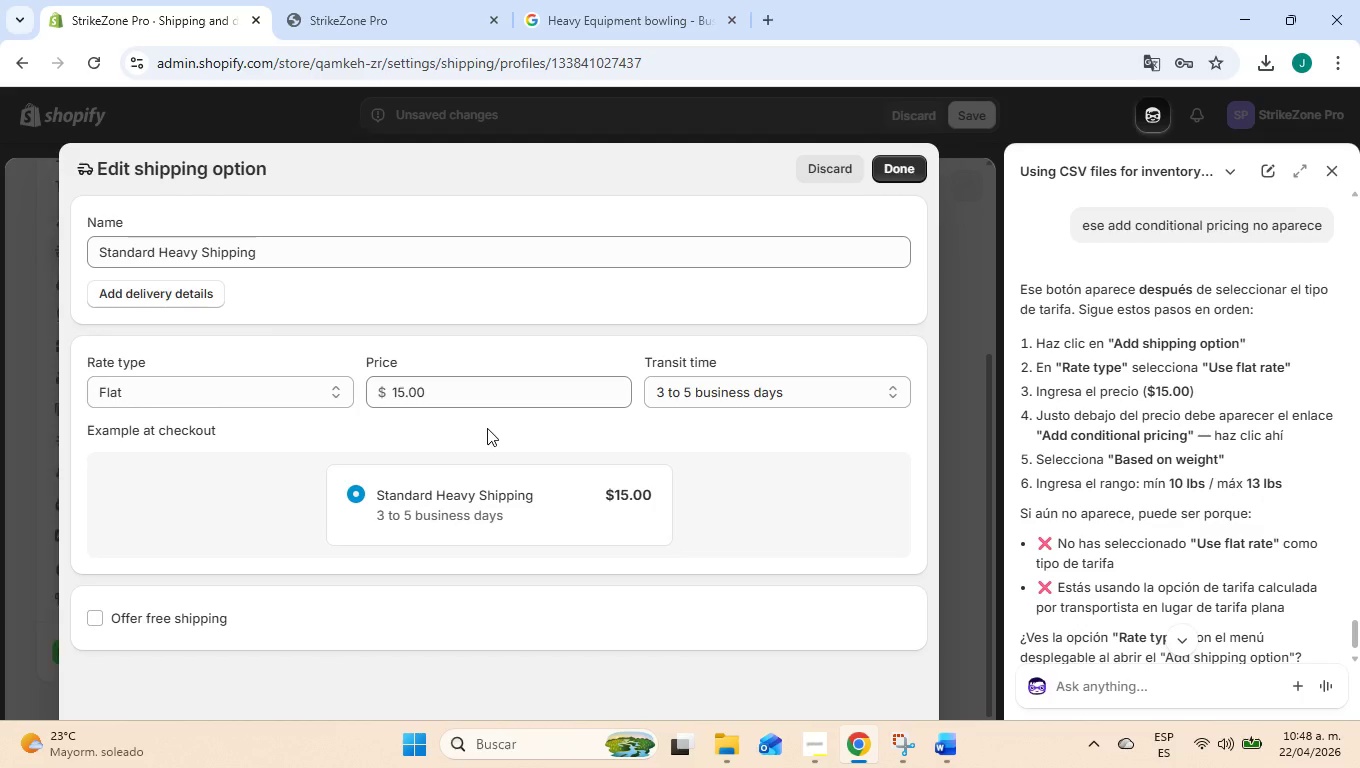 
triple_click([487, 428])
 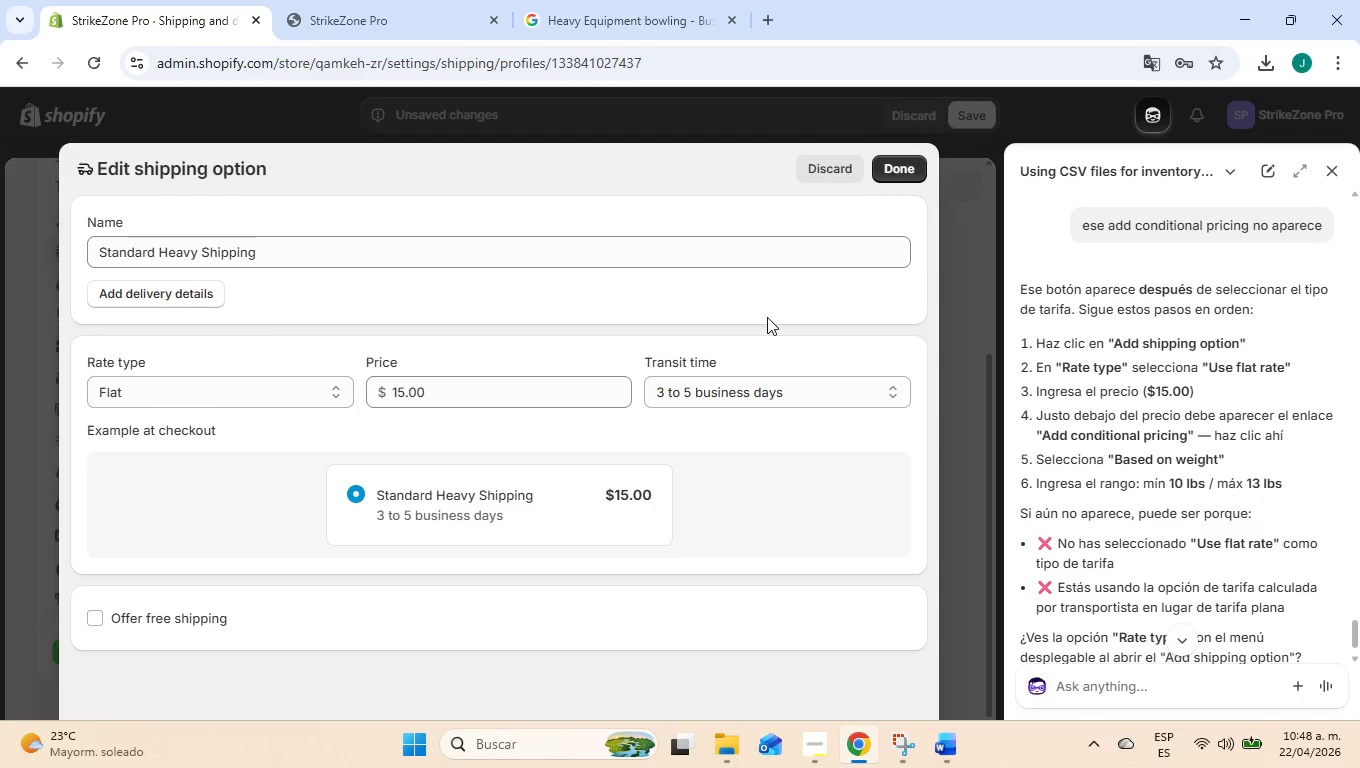 
wait(7.17)
 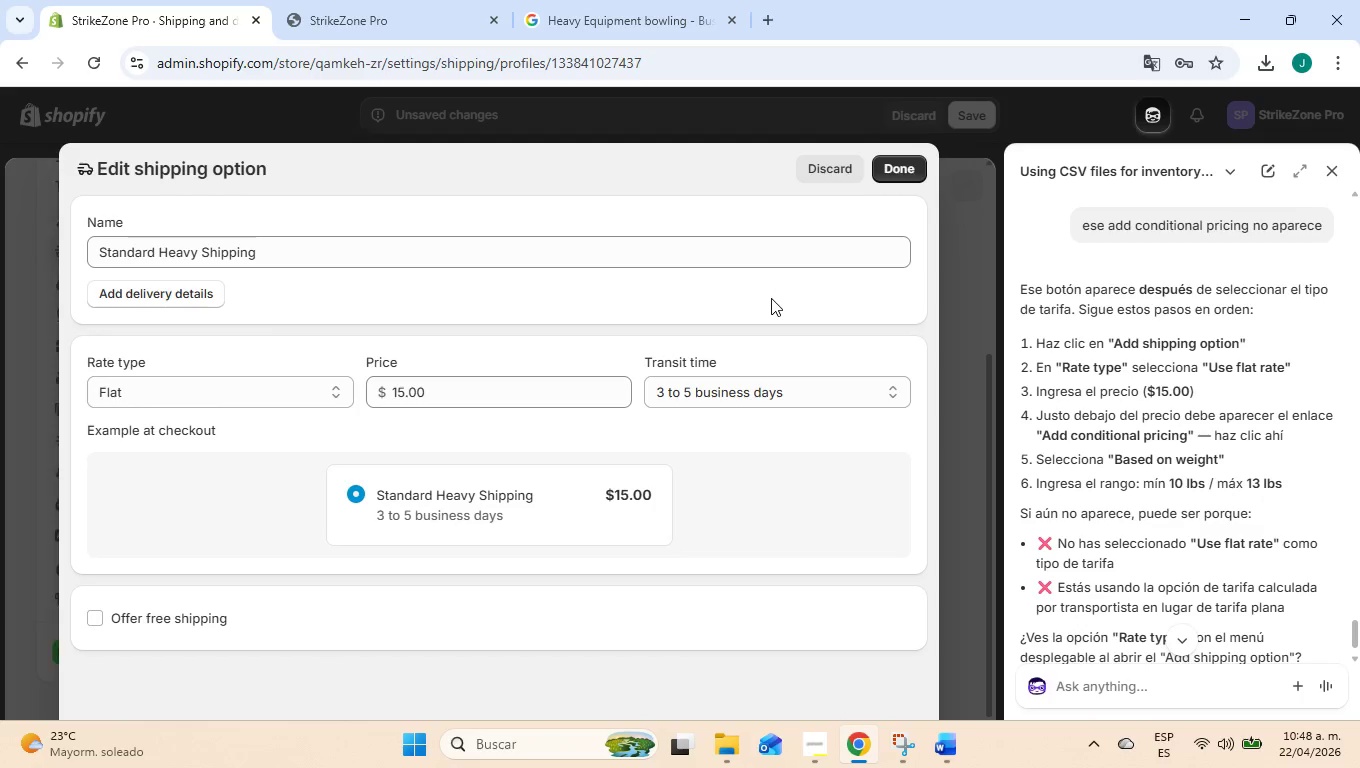 
left_click([228, 388])
 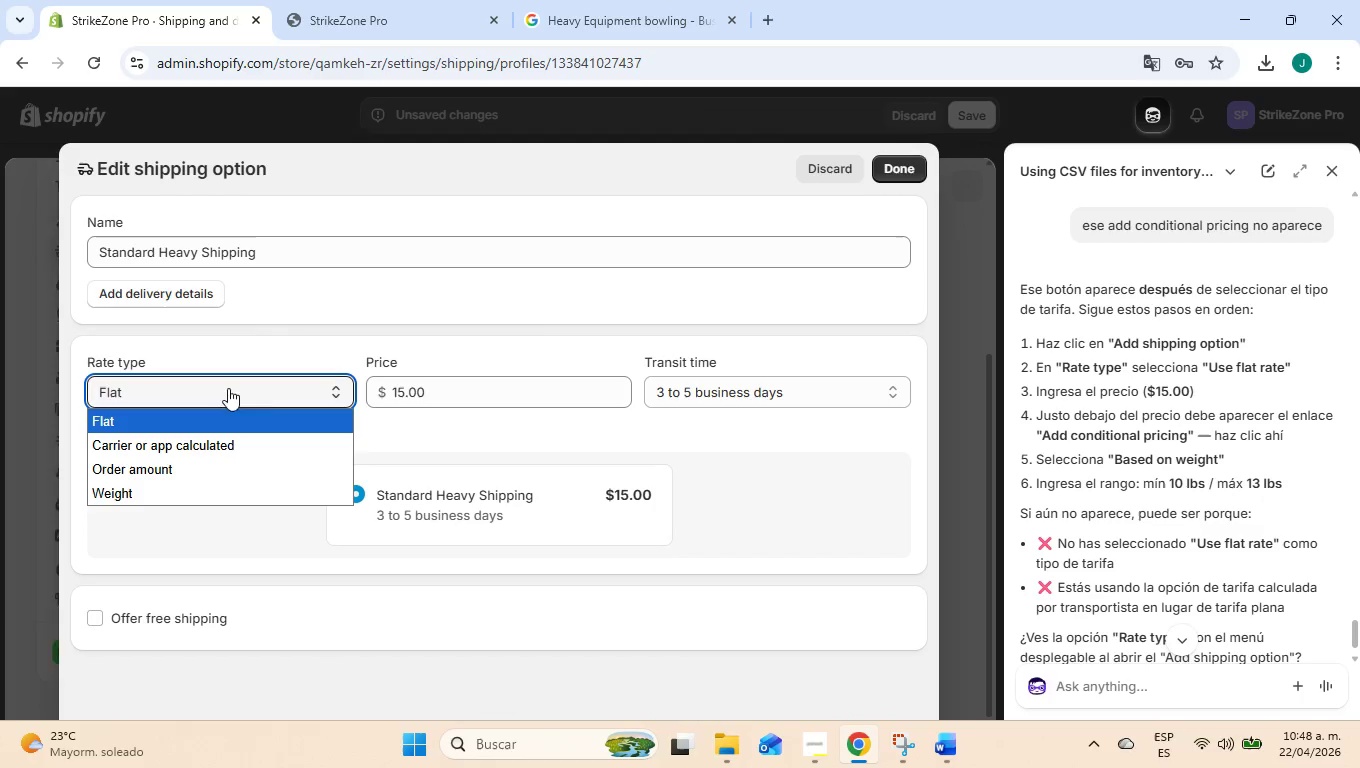 
left_click([198, 491])
 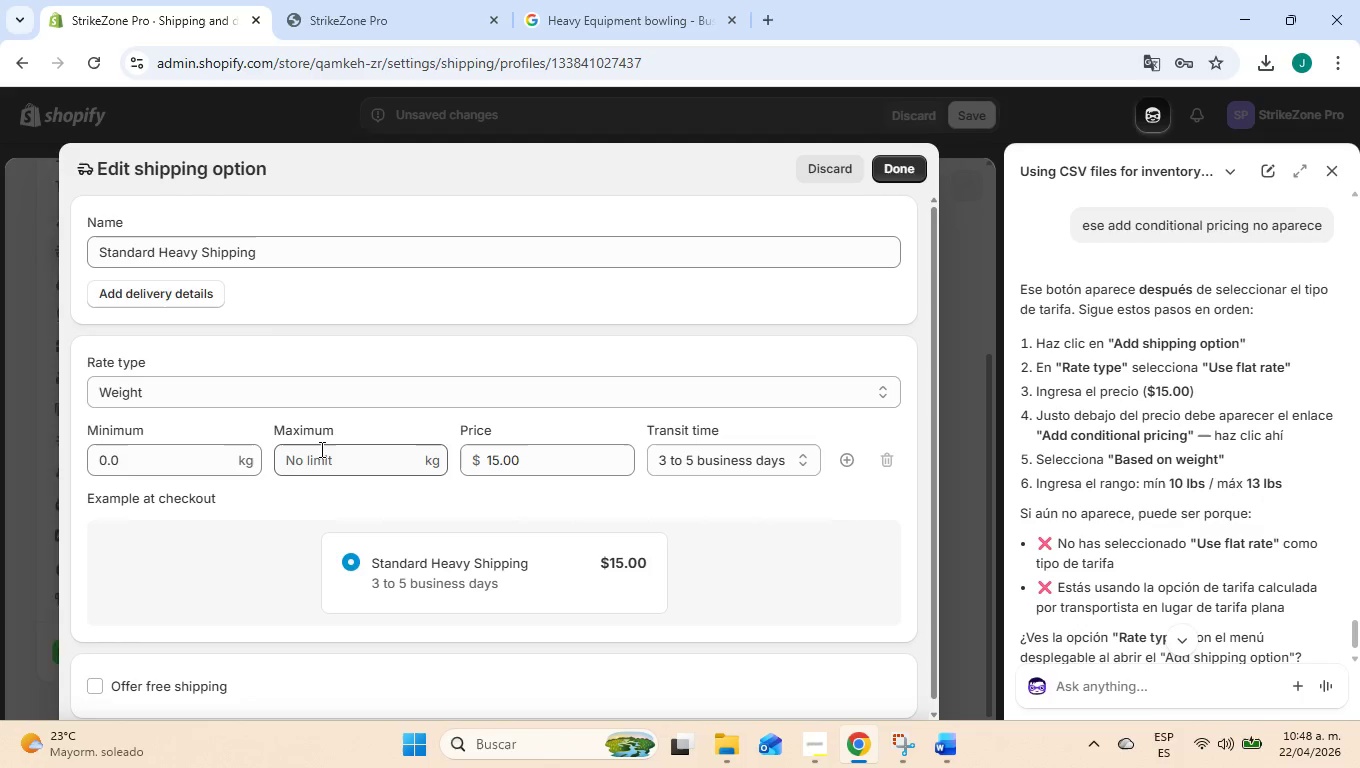 
left_click([334, 458])
 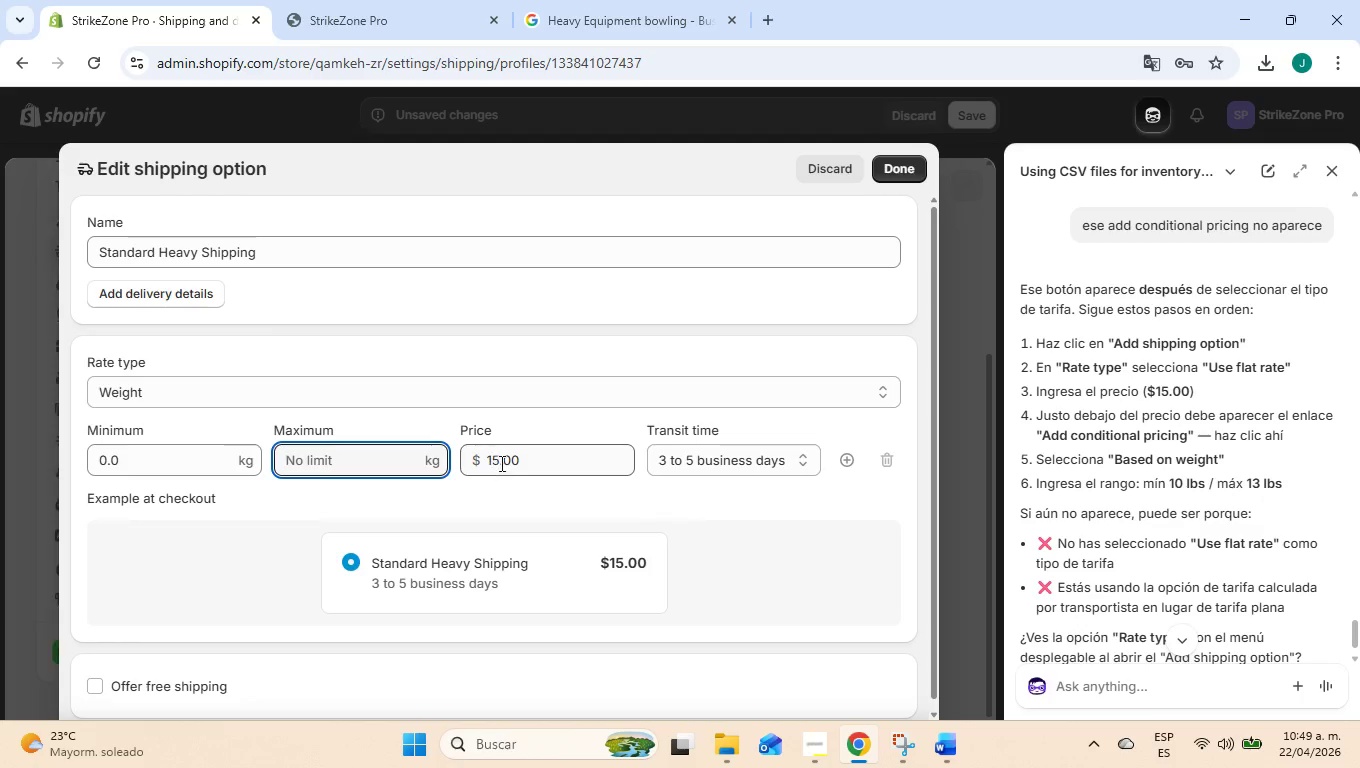 
left_click([505, 461])
 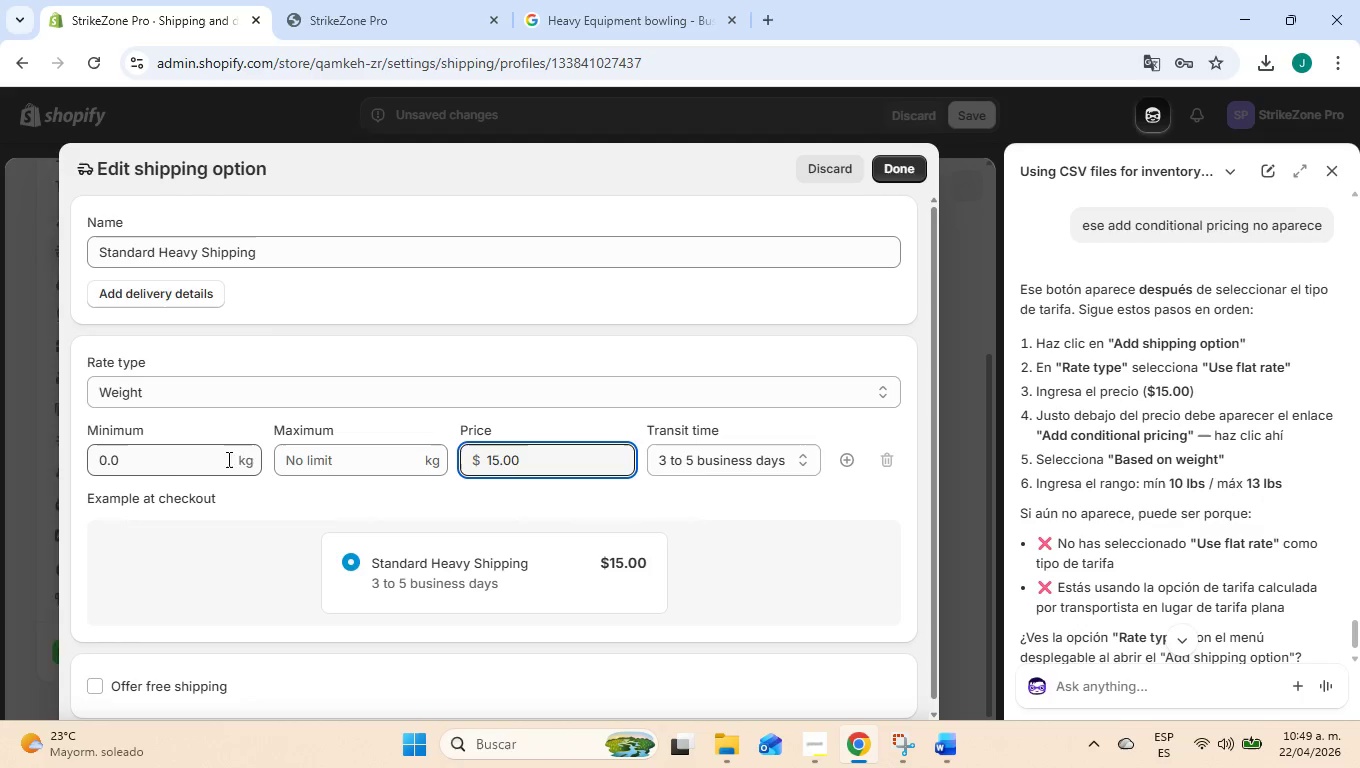 
left_click([167, 459])
 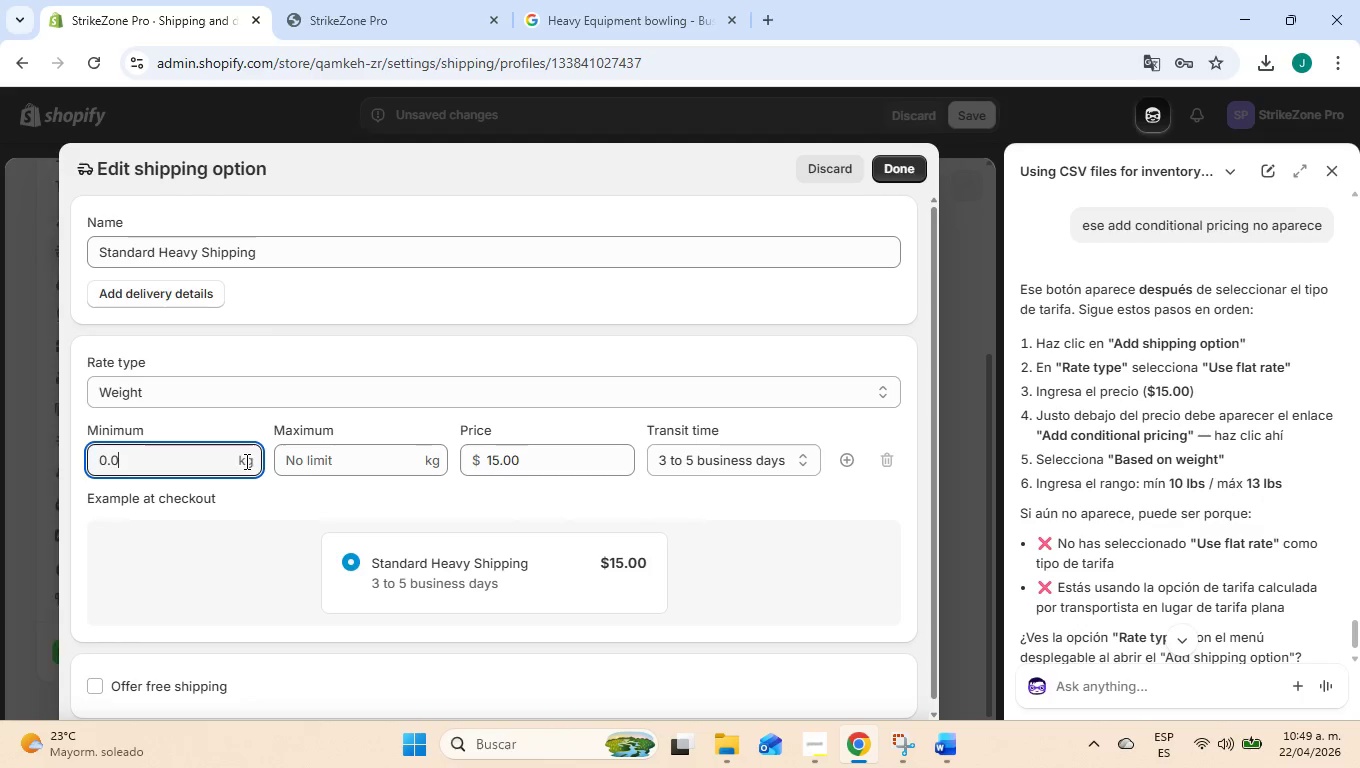 
scroll: coordinate [355, 441], scroll_direction: down, amount: 3.0
 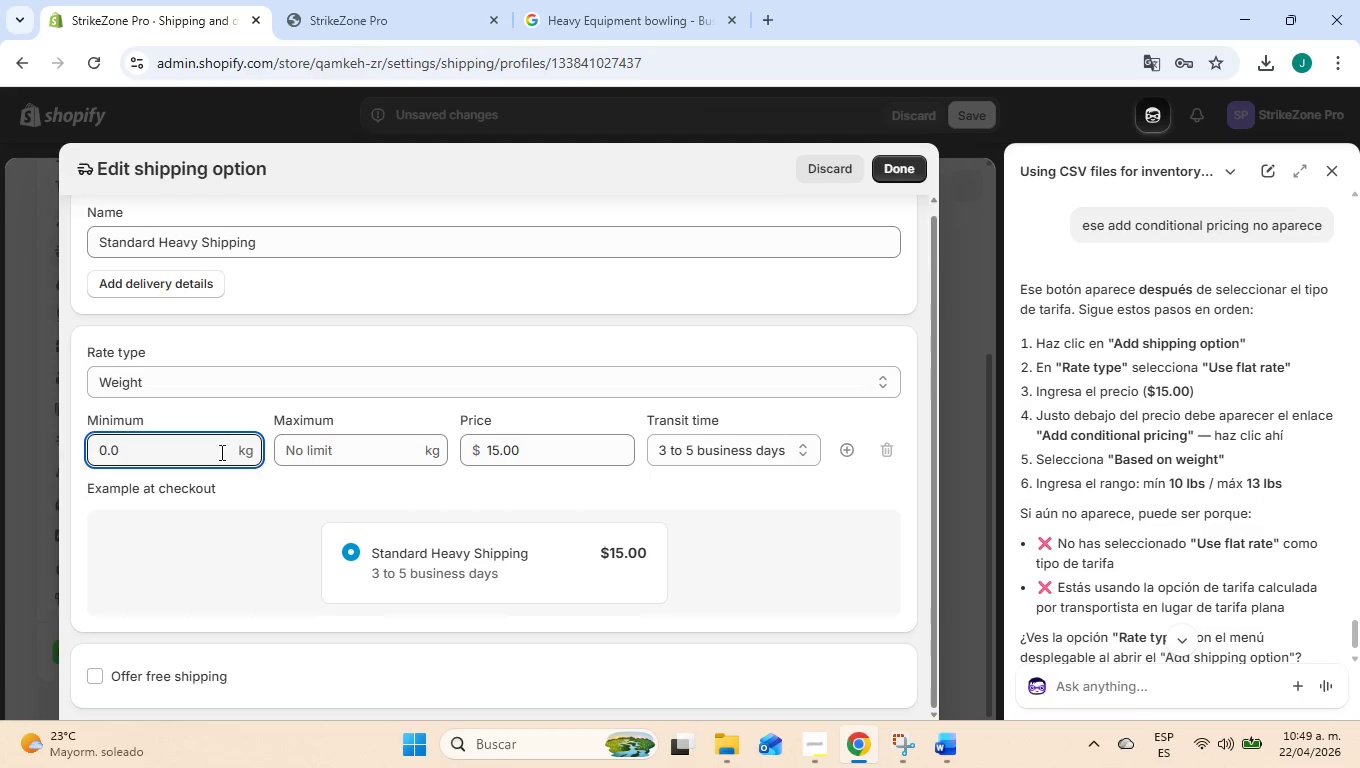 
left_click([216, 450])
 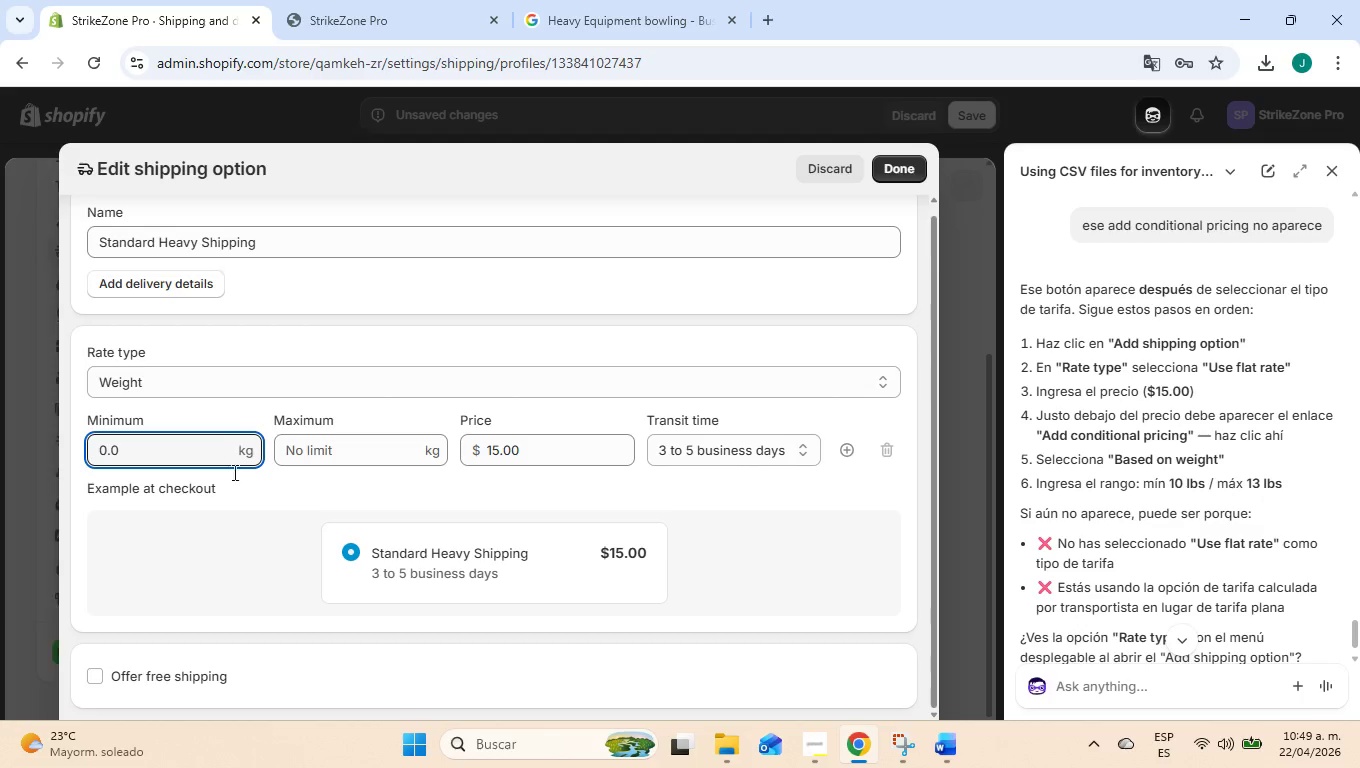 
left_click([266, 514])
 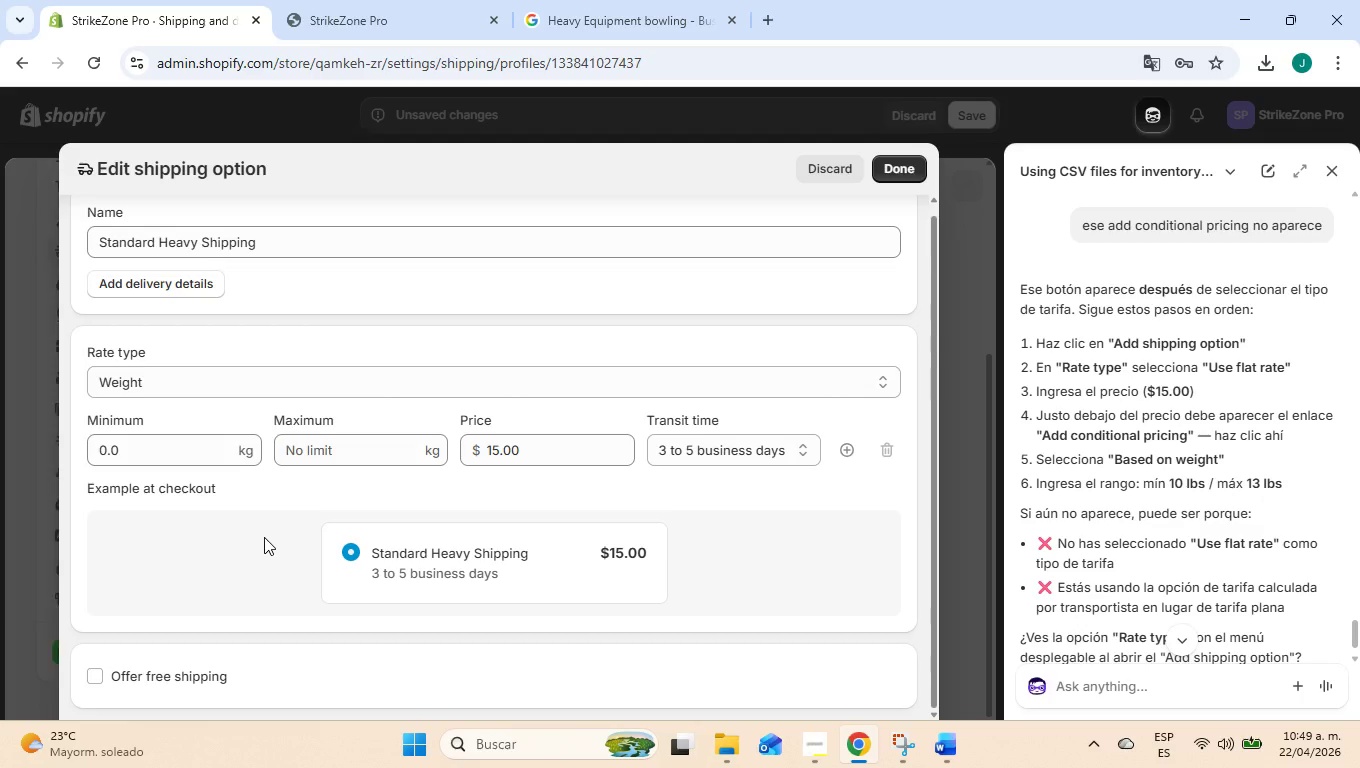 
wait(12.28)
 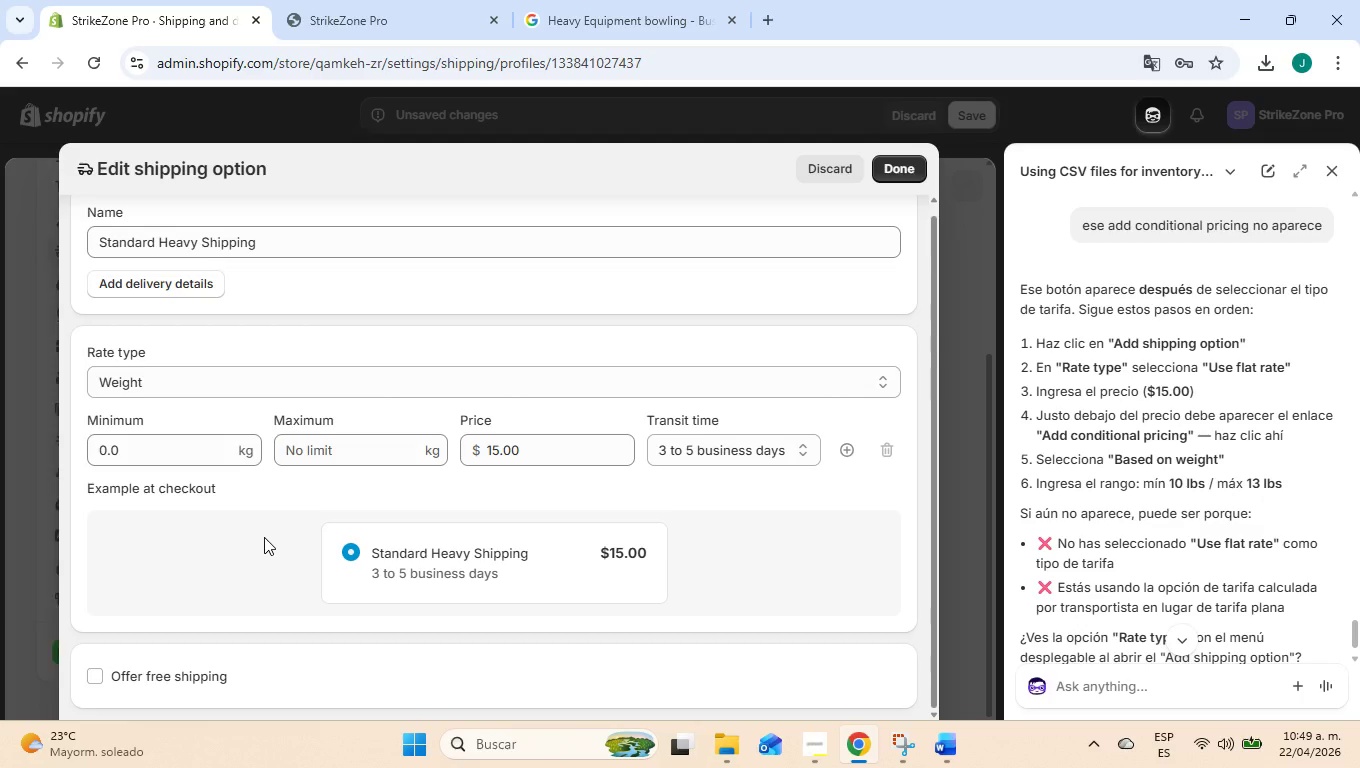 
scroll: coordinate [1038, 461], scroll_direction: down, amount: 1.0
 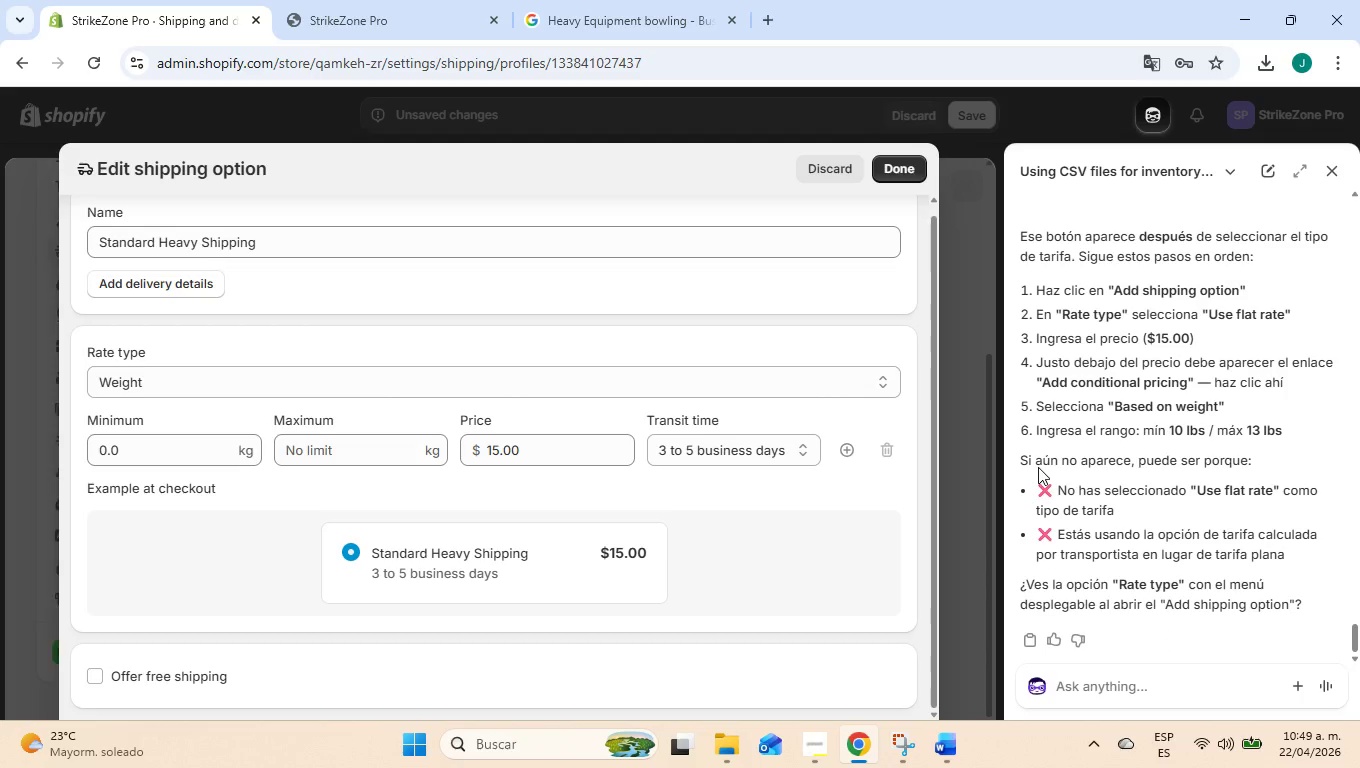 
wait(5.83)
 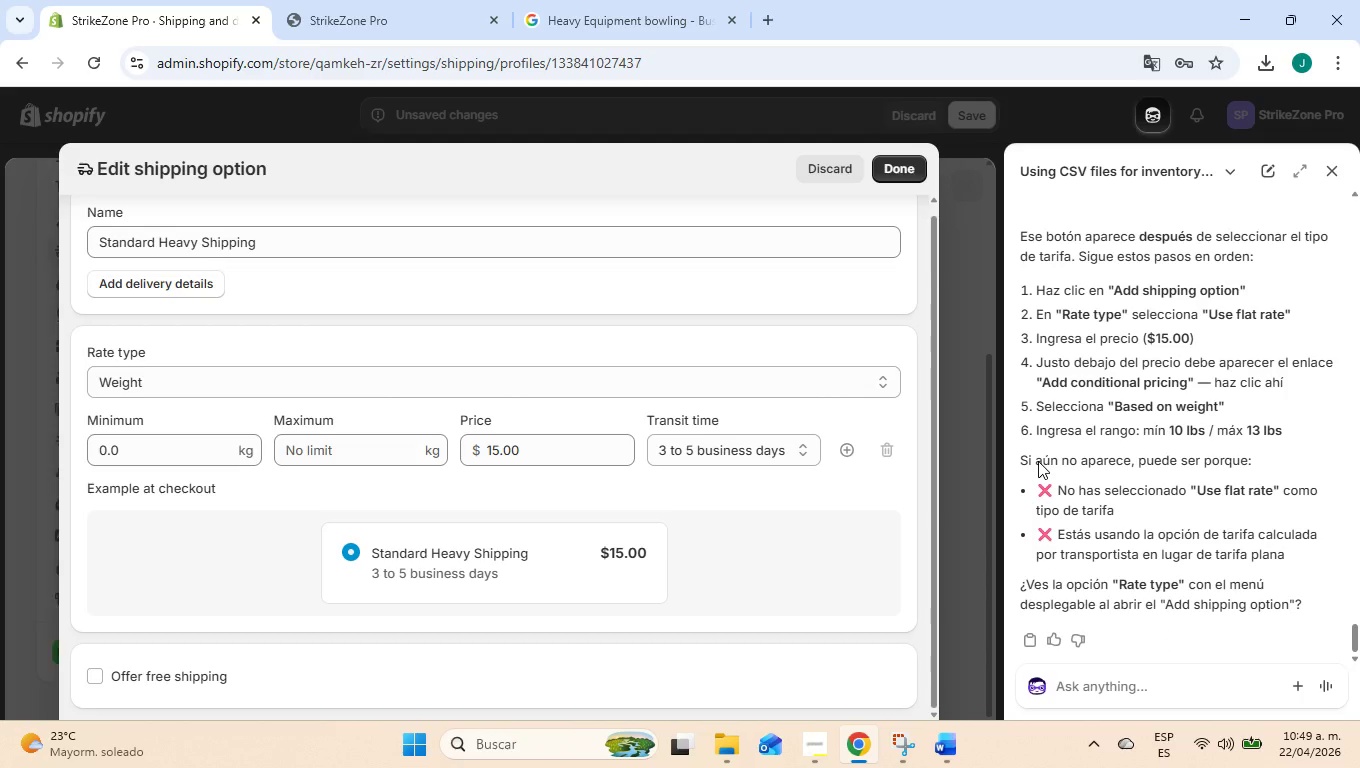 
scroll: coordinate [1112, 496], scroll_direction: down, amount: 2.0
 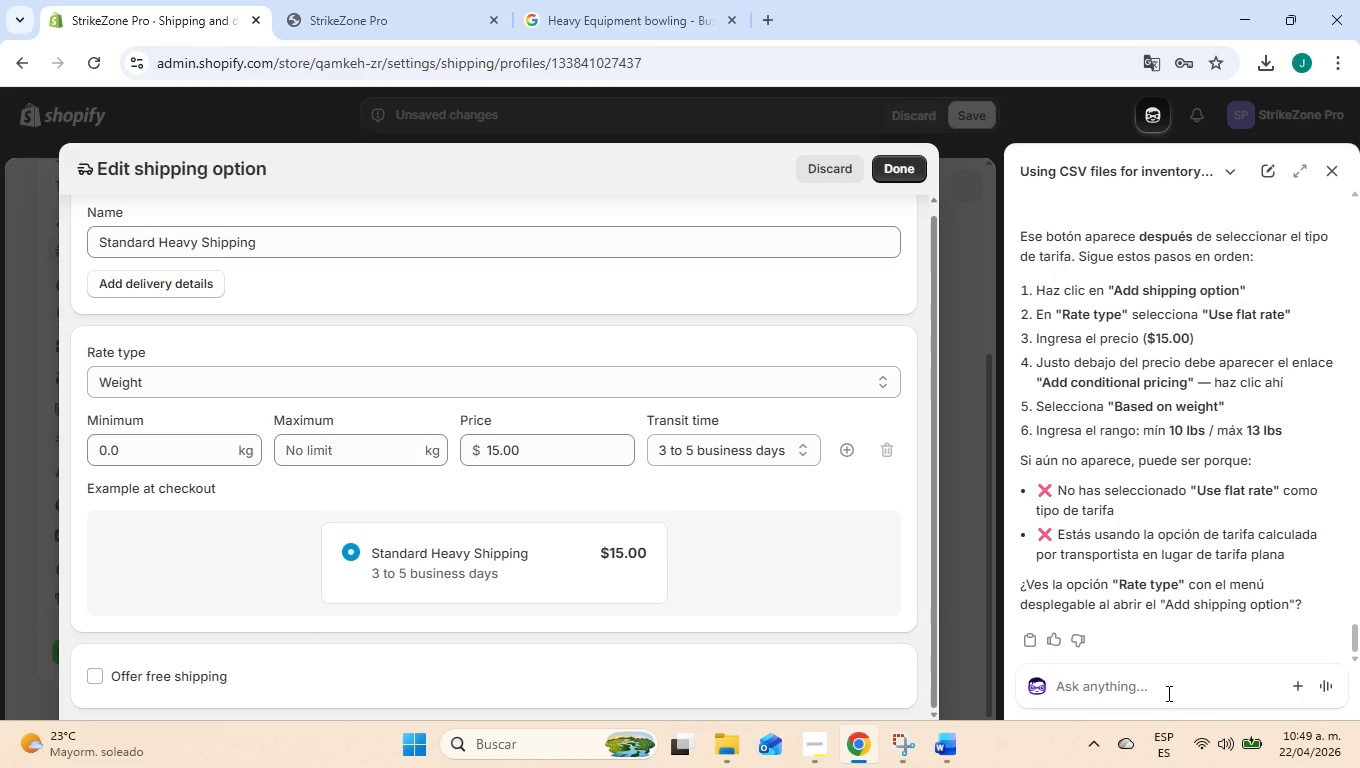 
left_click([1167, 690])
 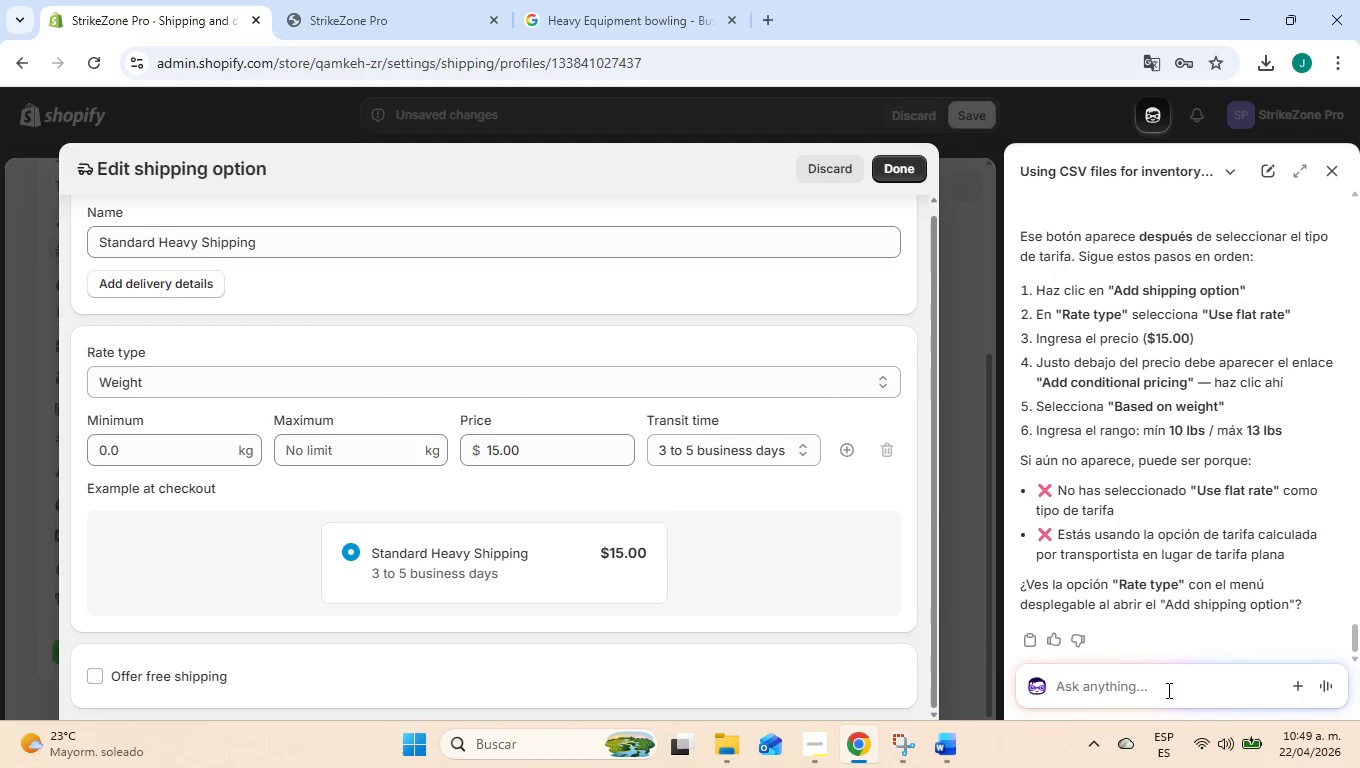 
type(si el rate type pero no permite meter condicional)
 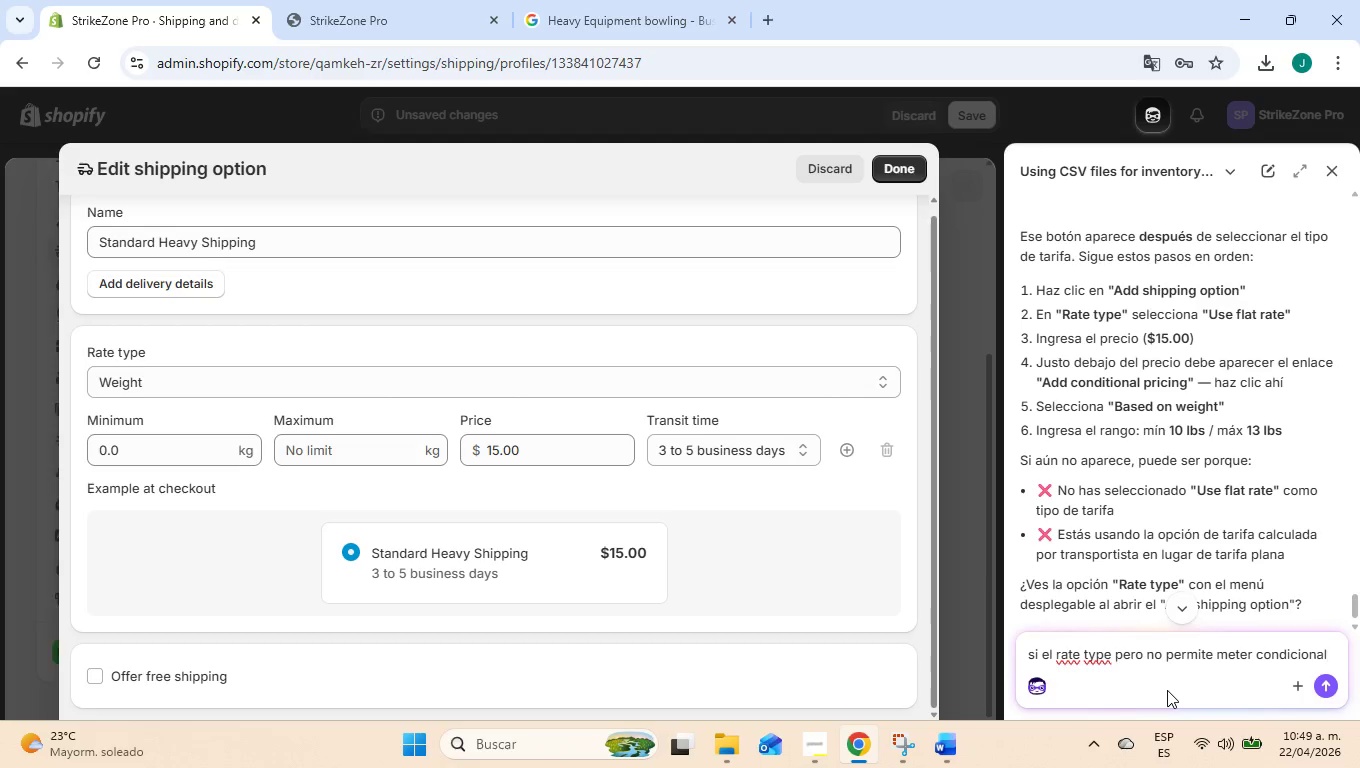 
key(Enter)
 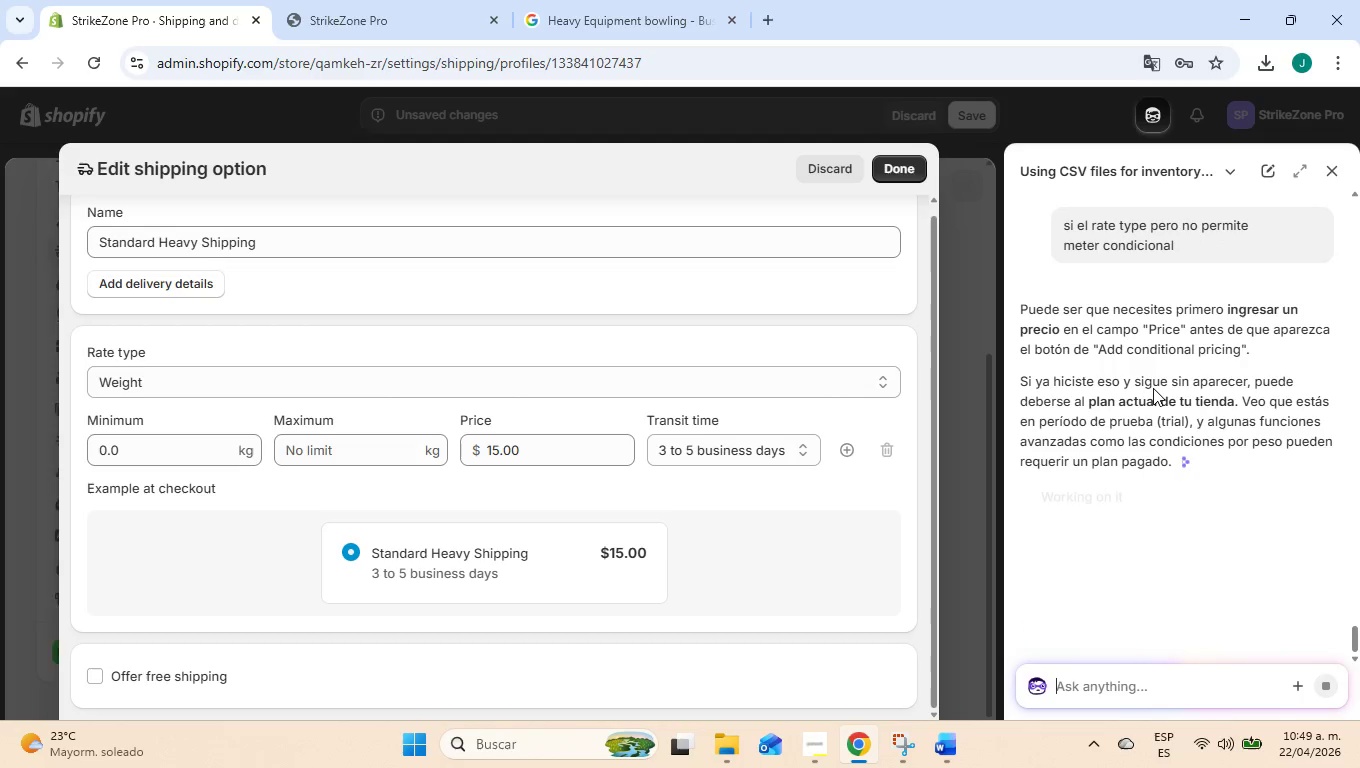 
wait(7.66)
 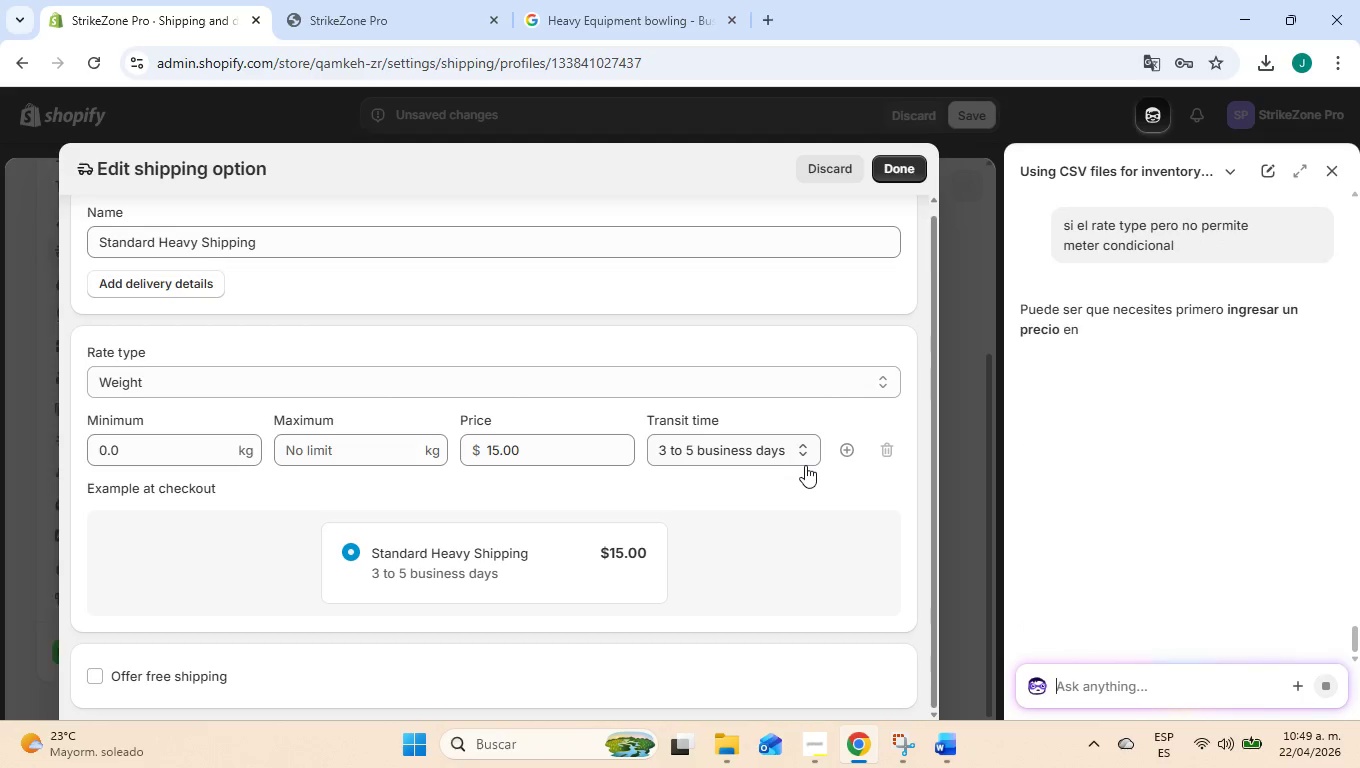 
left_click([502, 453])
 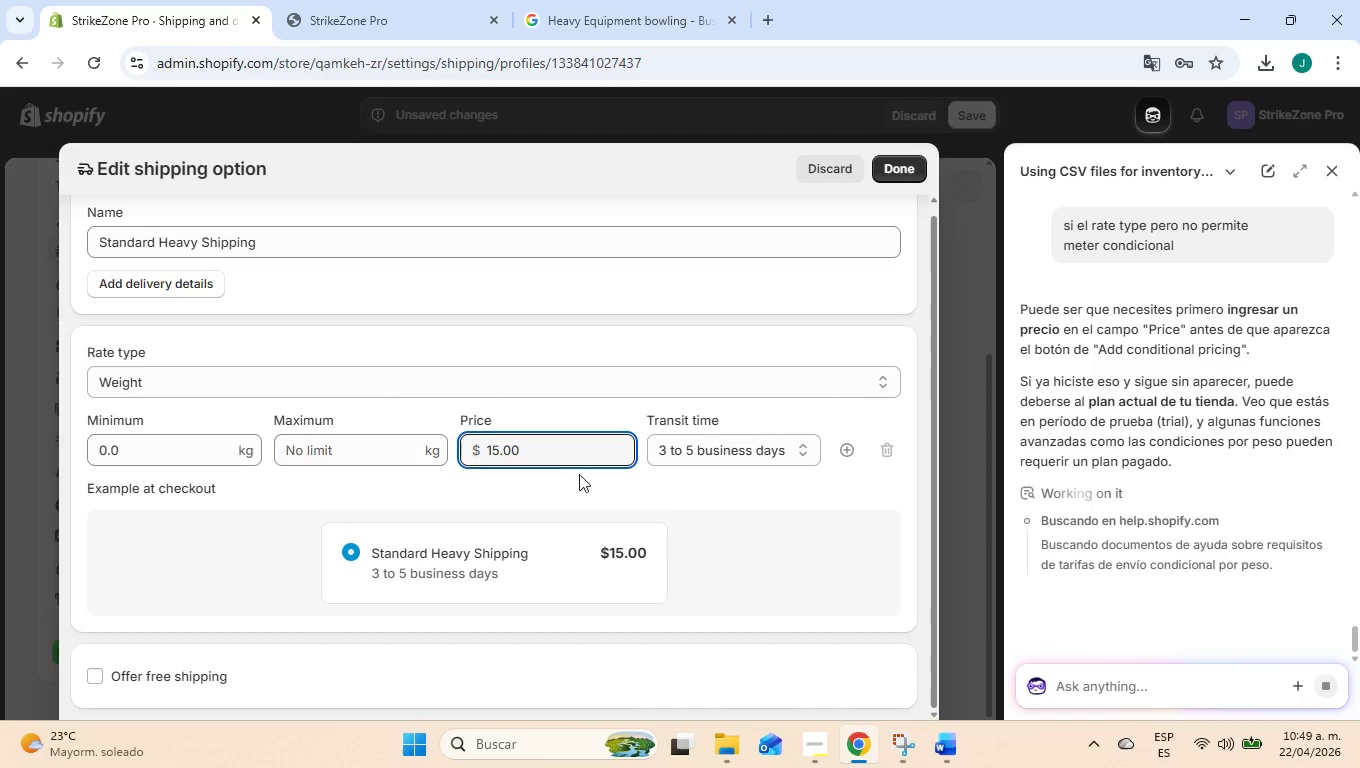 
left_click([596, 481])
 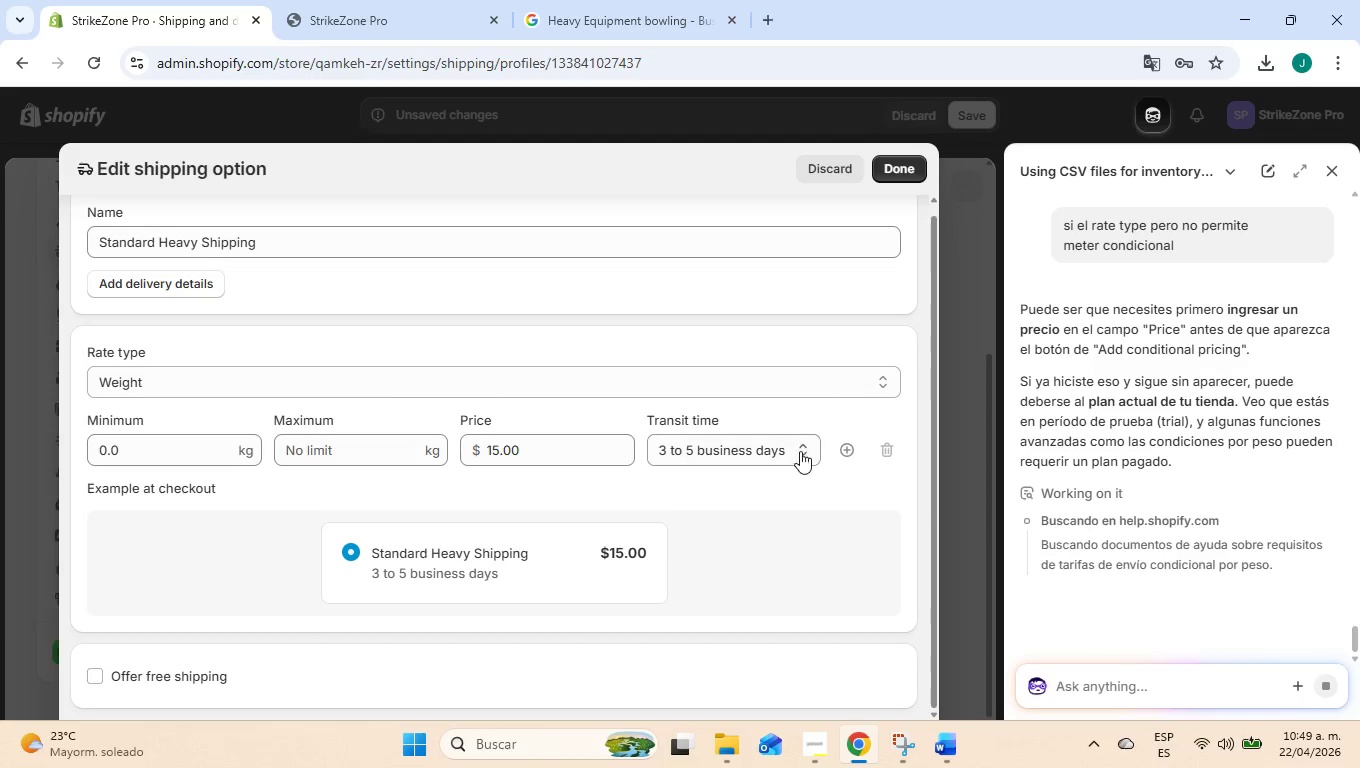 
scroll: coordinate [819, 462], scroll_direction: down, amount: 3.0
 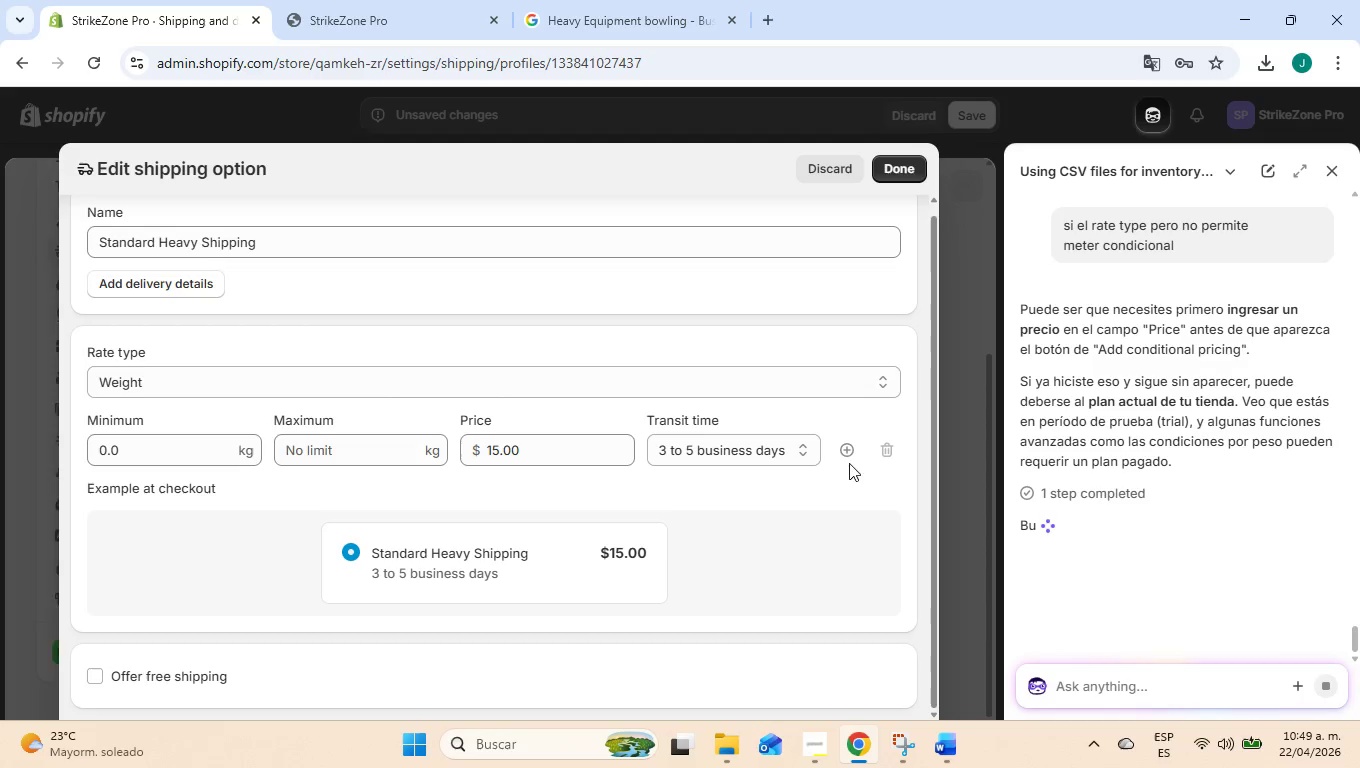 
left_click([849, 456])
 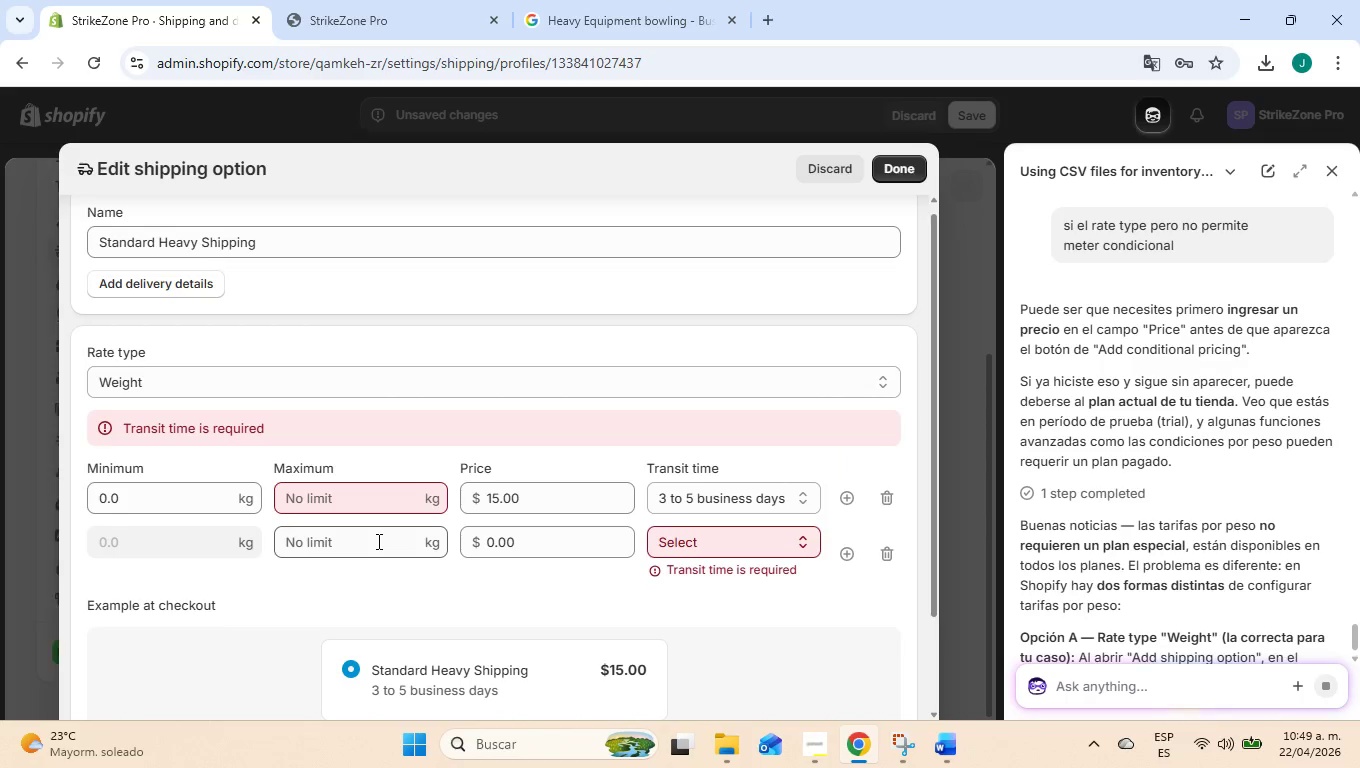 
left_click([886, 545])
 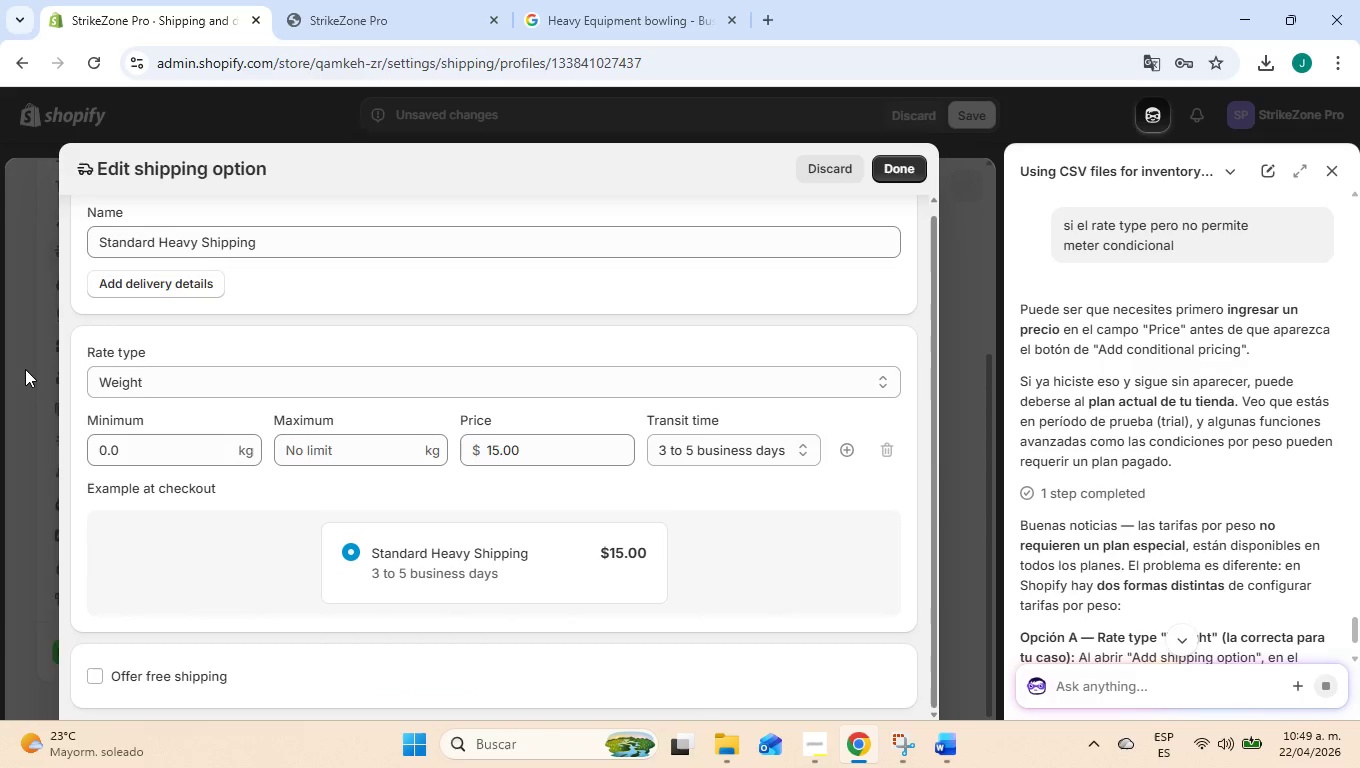 
left_click([172, 374])
 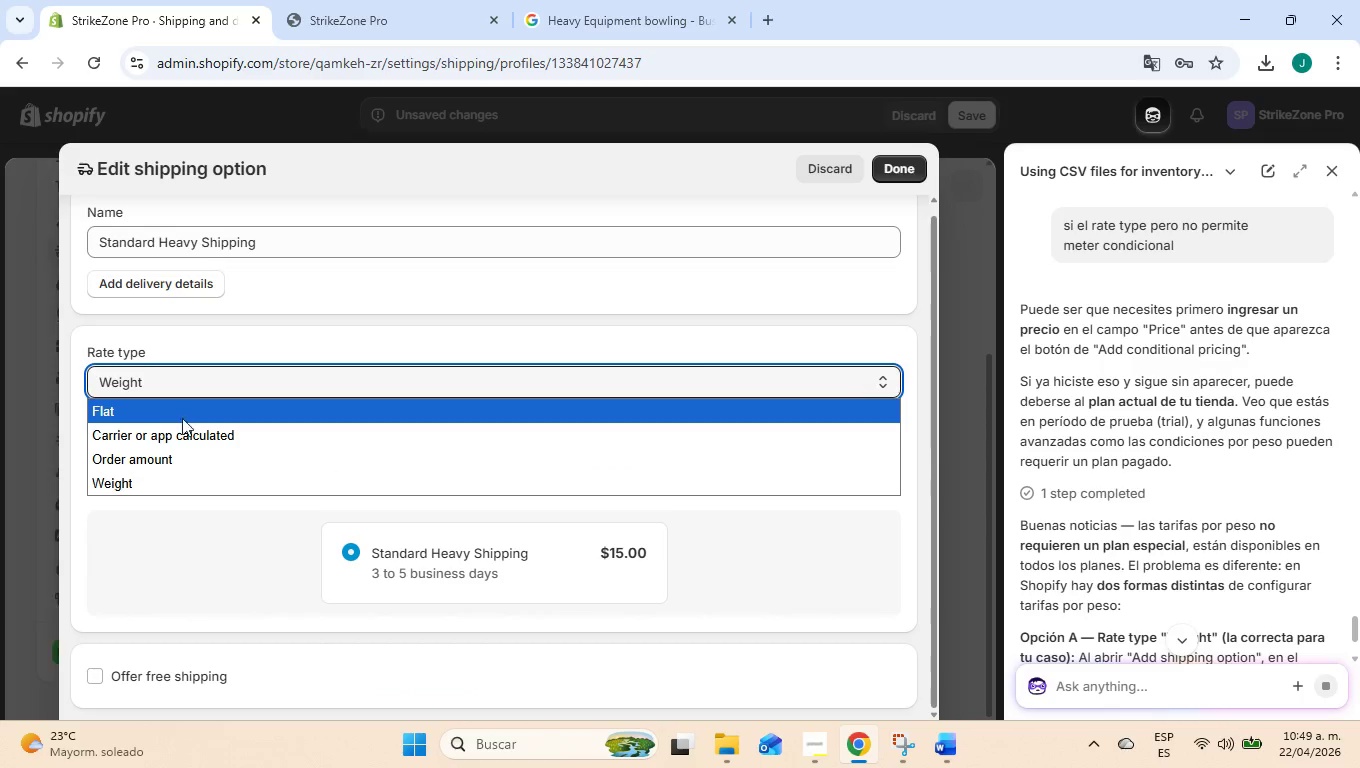 
left_click([189, 409])
 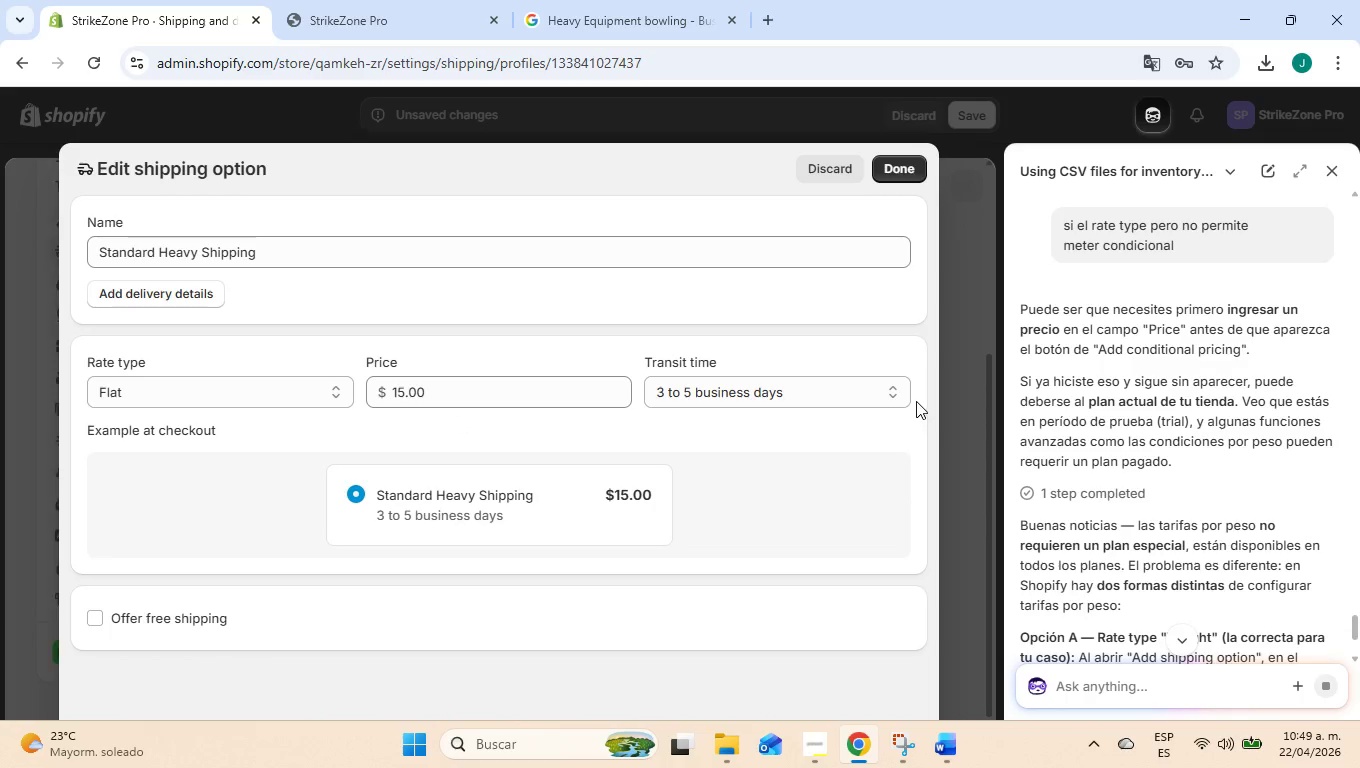 
left_click([827, 388])
 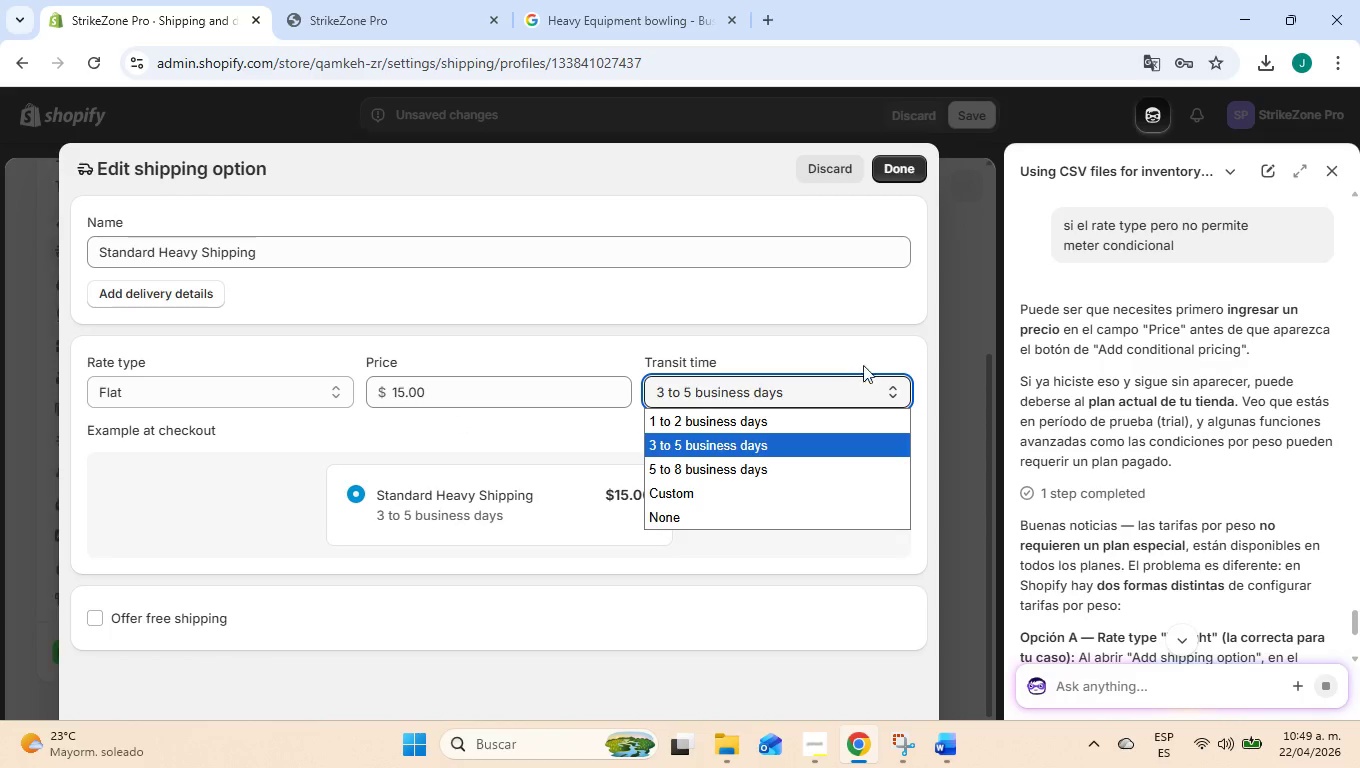 
left_click([862, 353])
 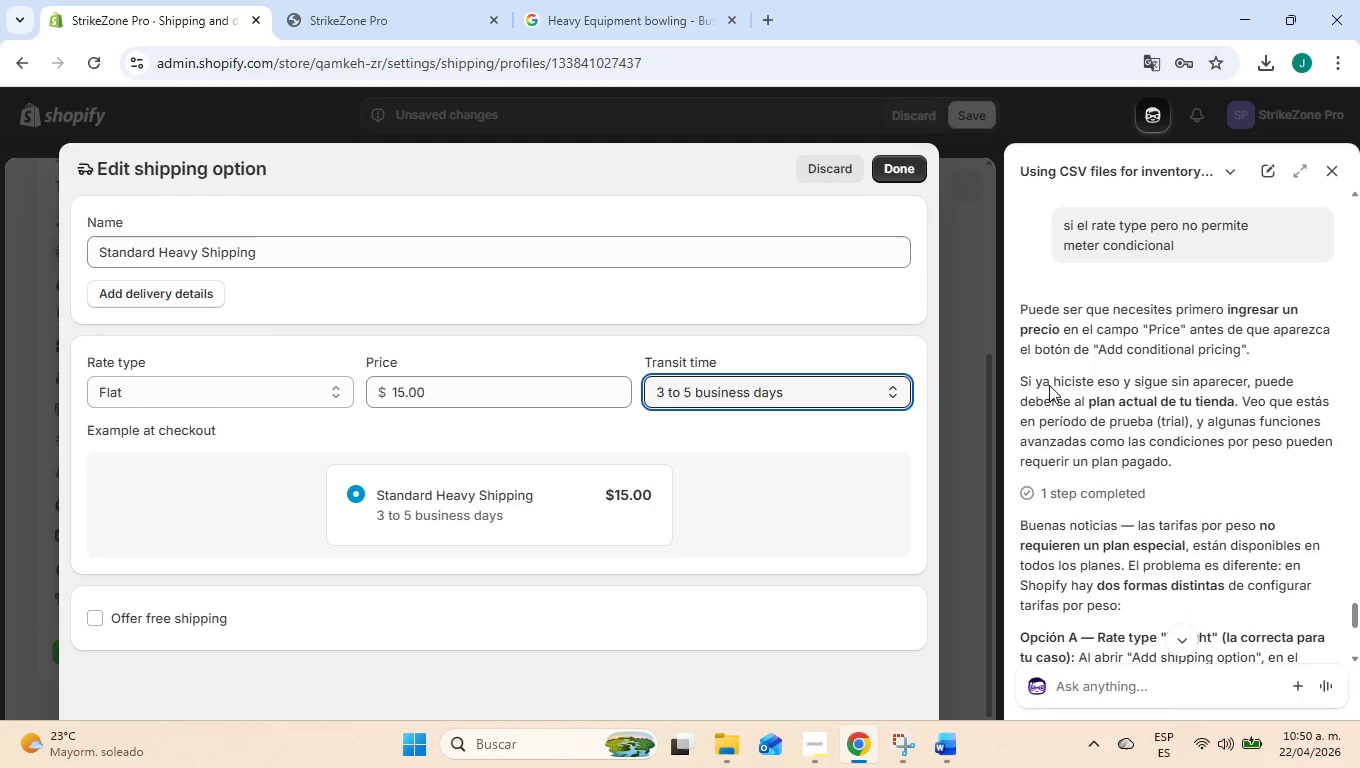 
wait(7.55)
 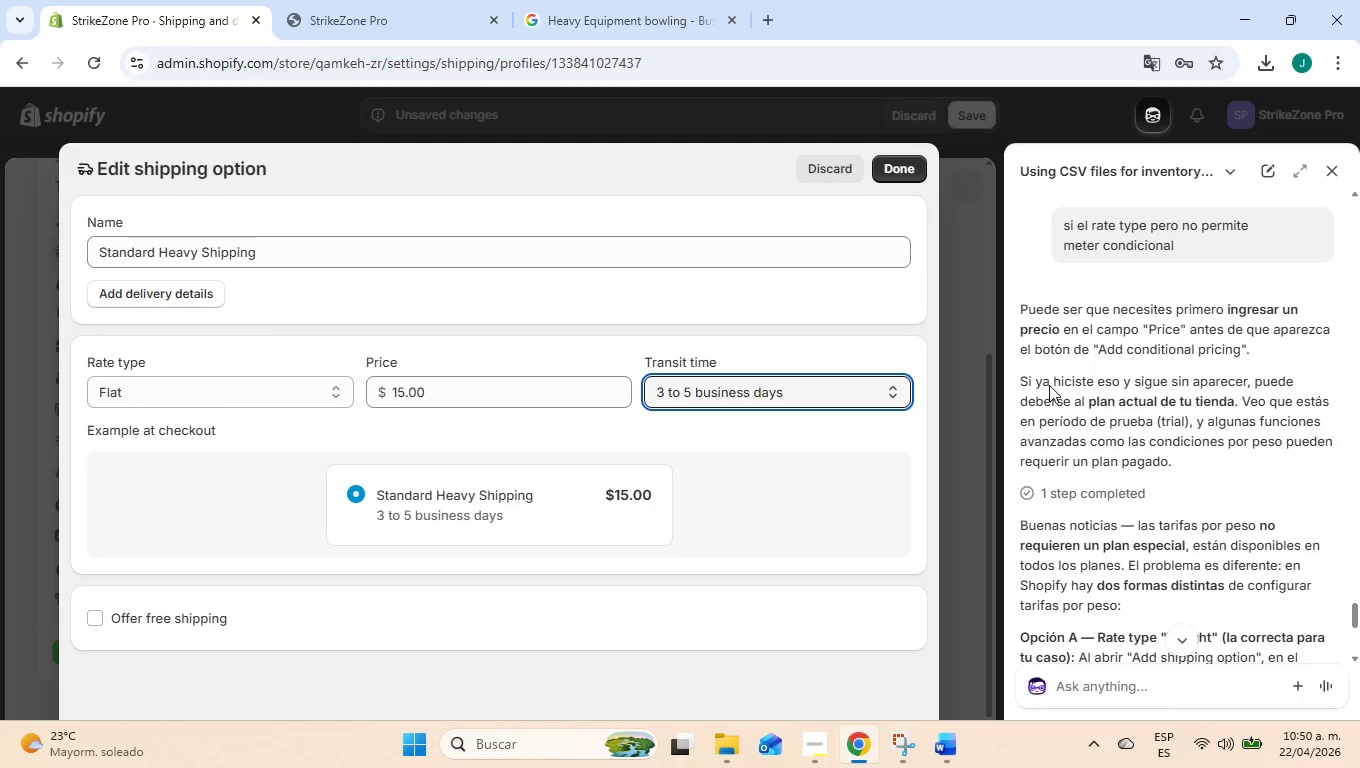 
left_click([508, 394])
 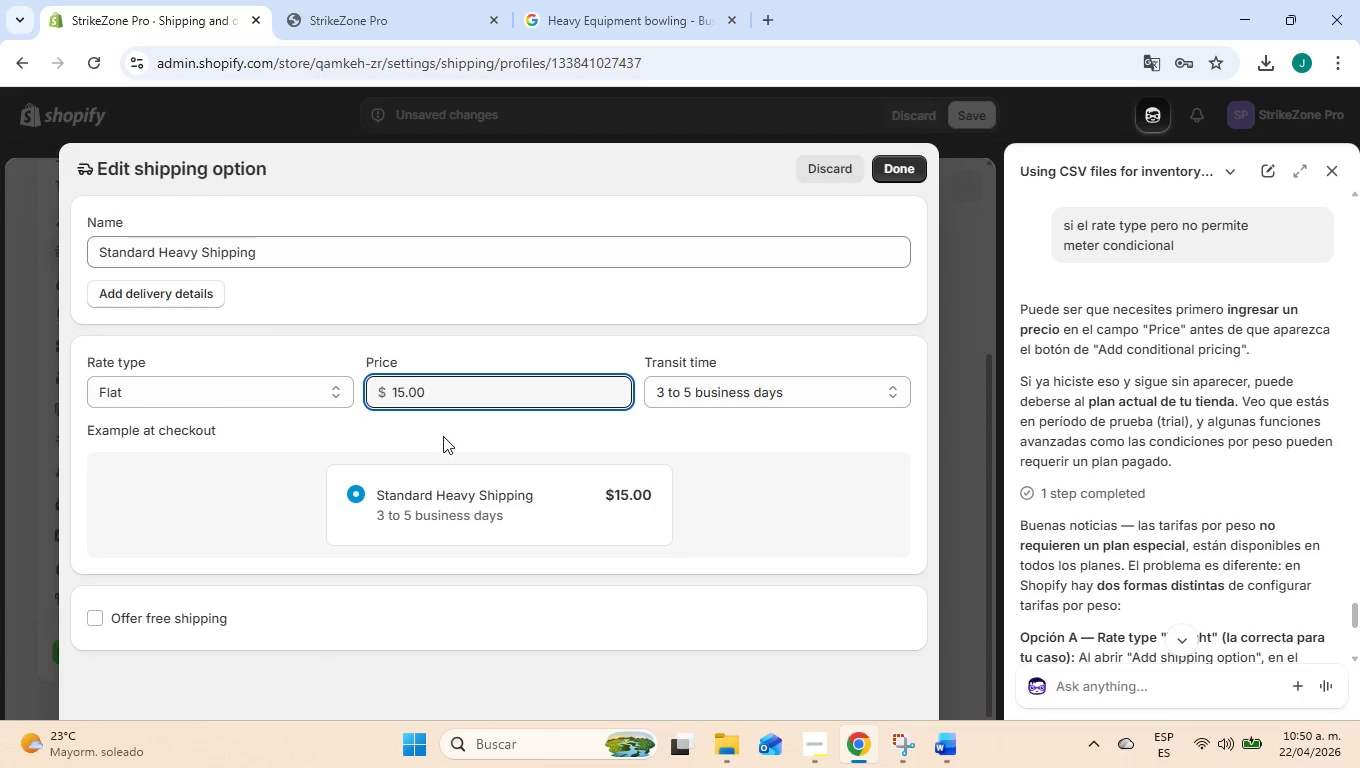 
left_click([441, 438])
 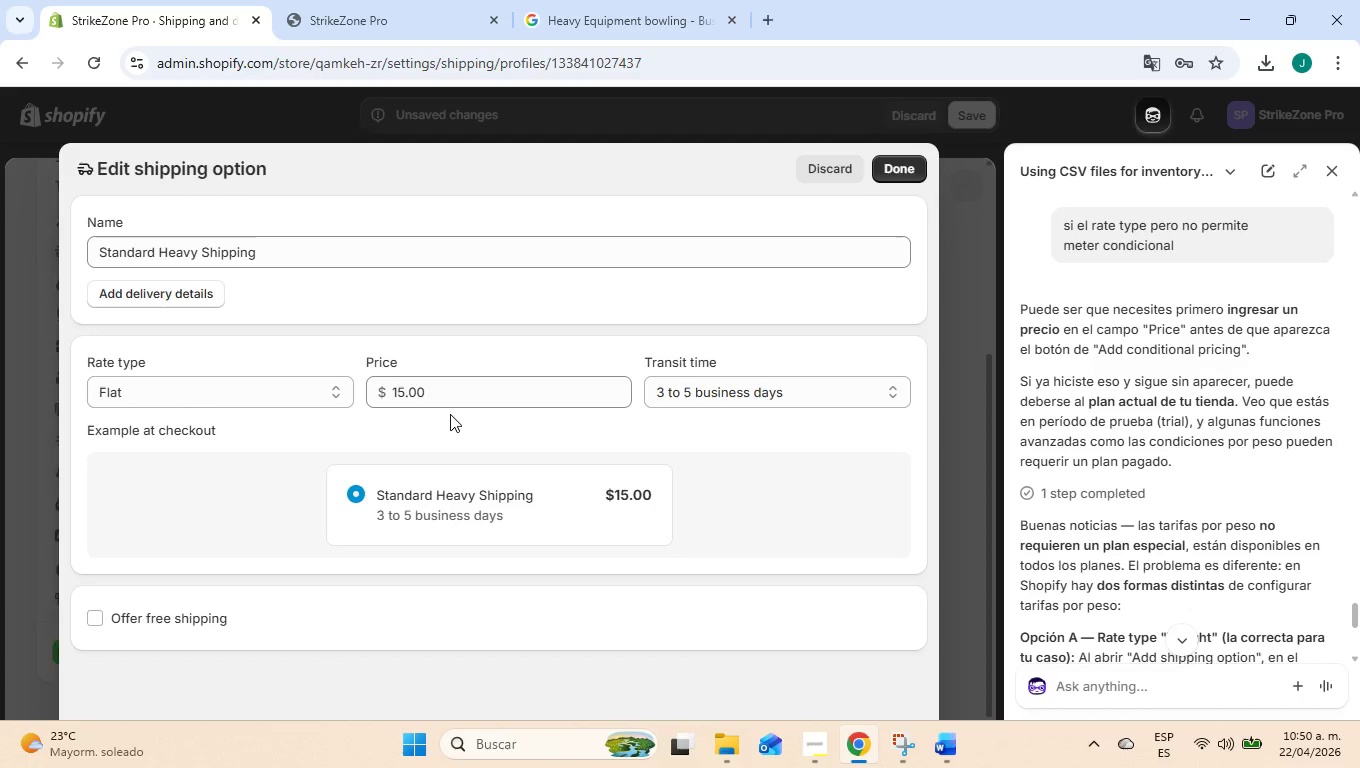 
wait(13.83)
 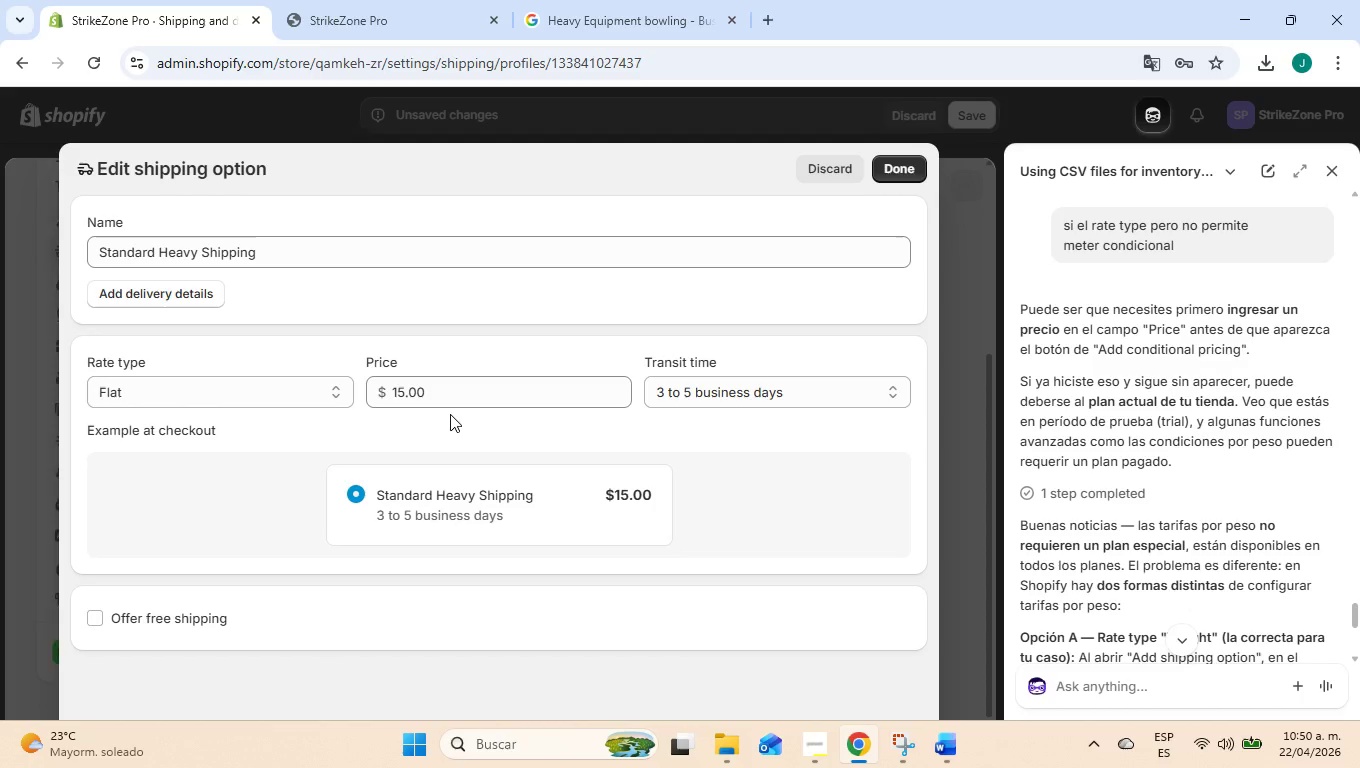 
scroll: coordinate [1097, 458], scroll_direction: down, amount: 2.0
 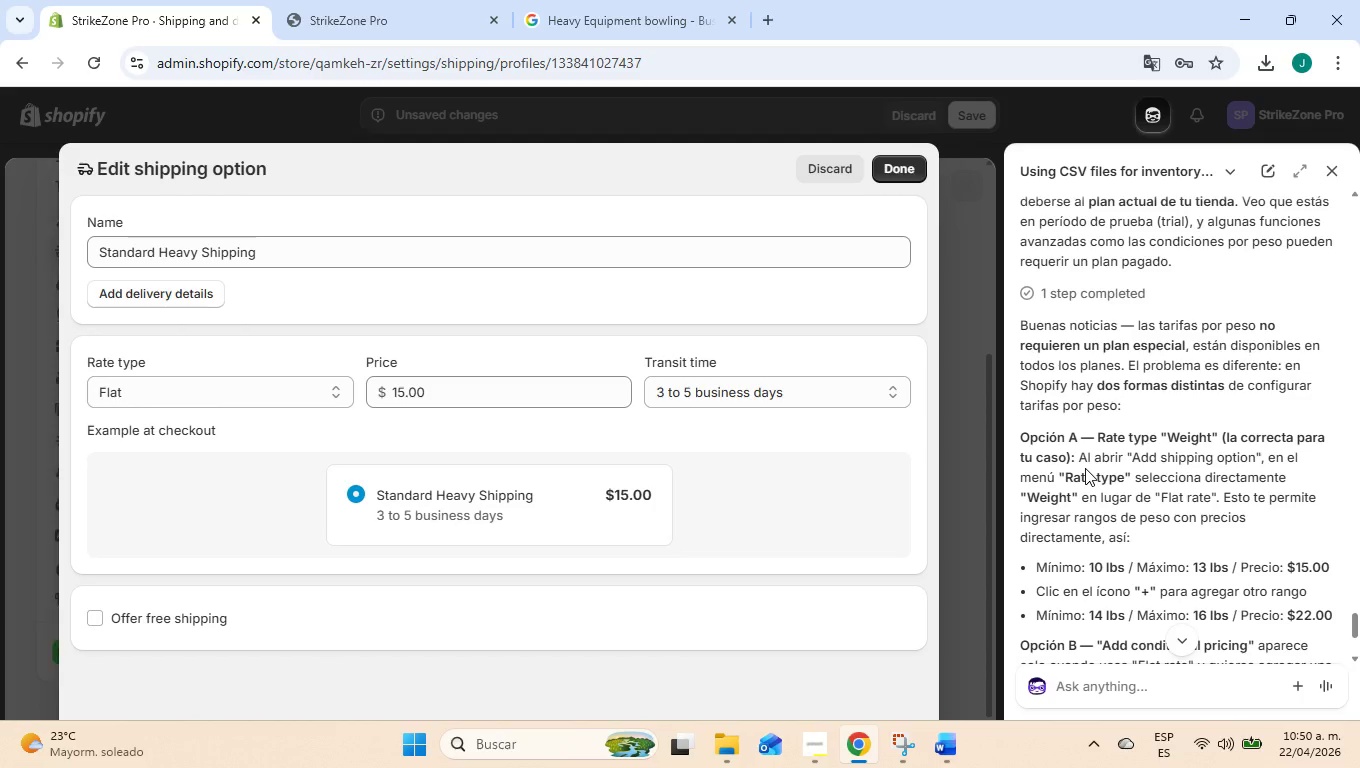 
wait(16.13)
 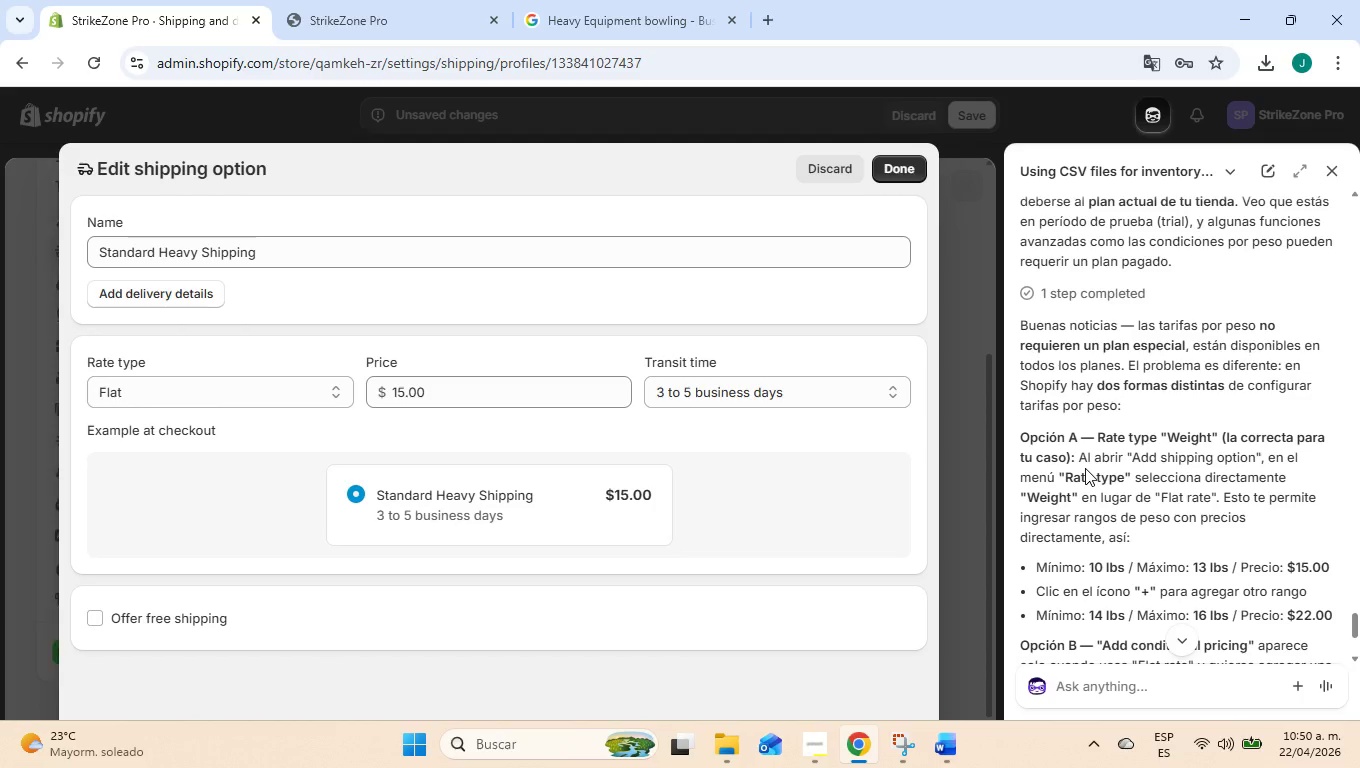 
left_click([209, 401])
 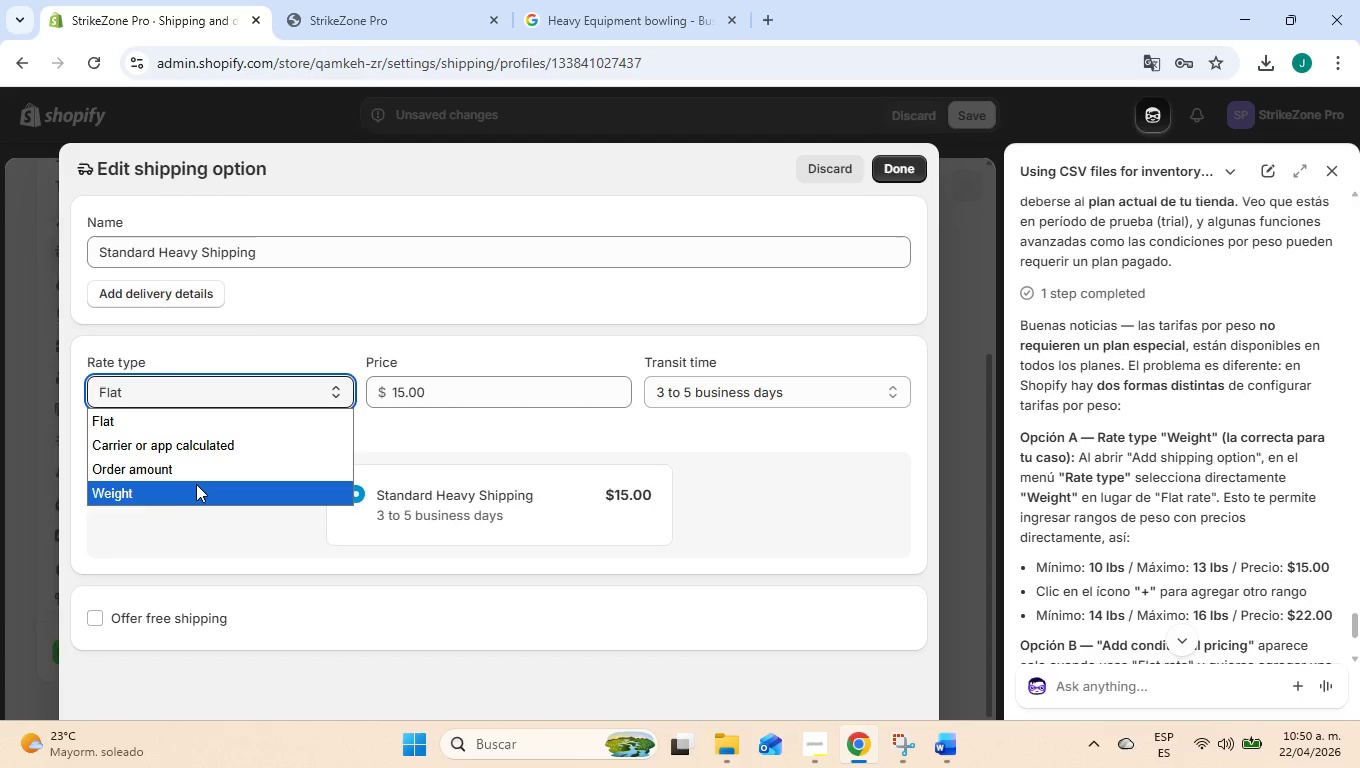 
left_click([198, 487])
 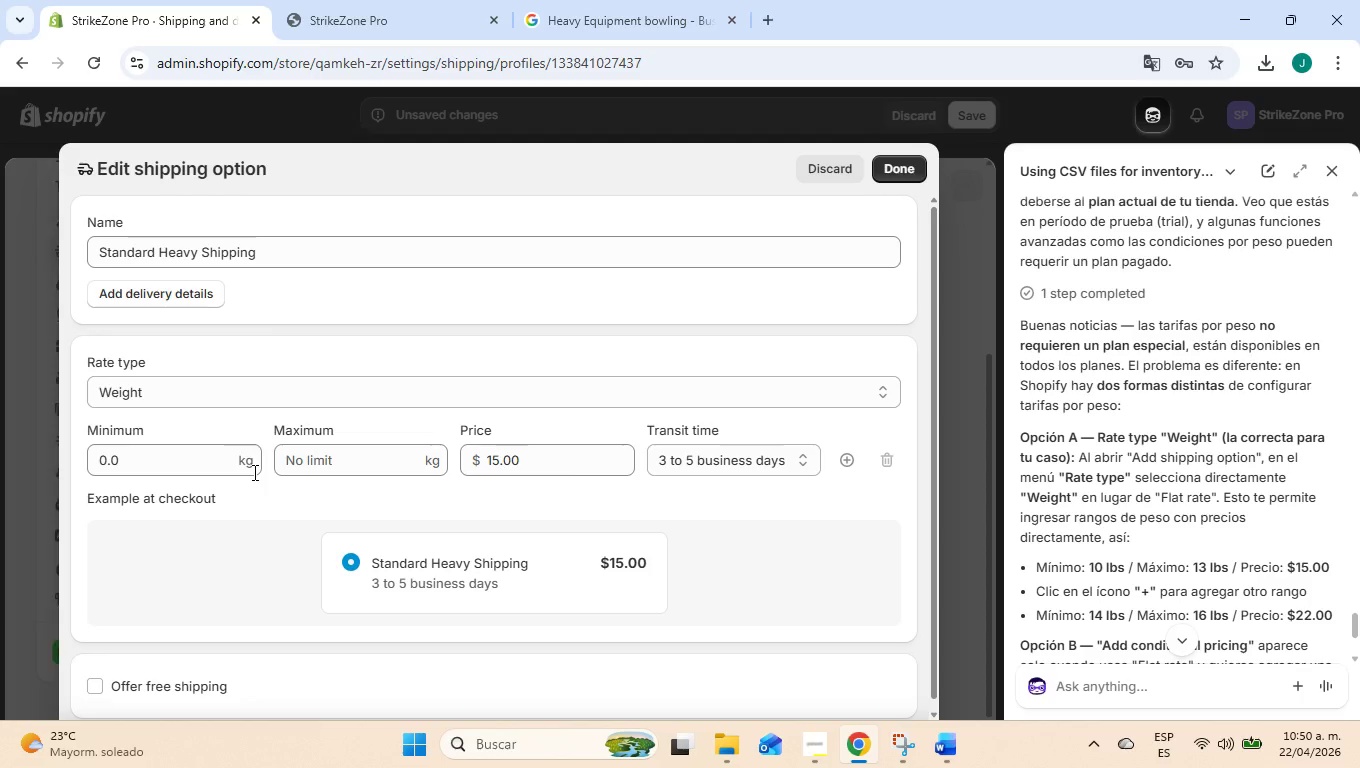 
wait(14.83)
 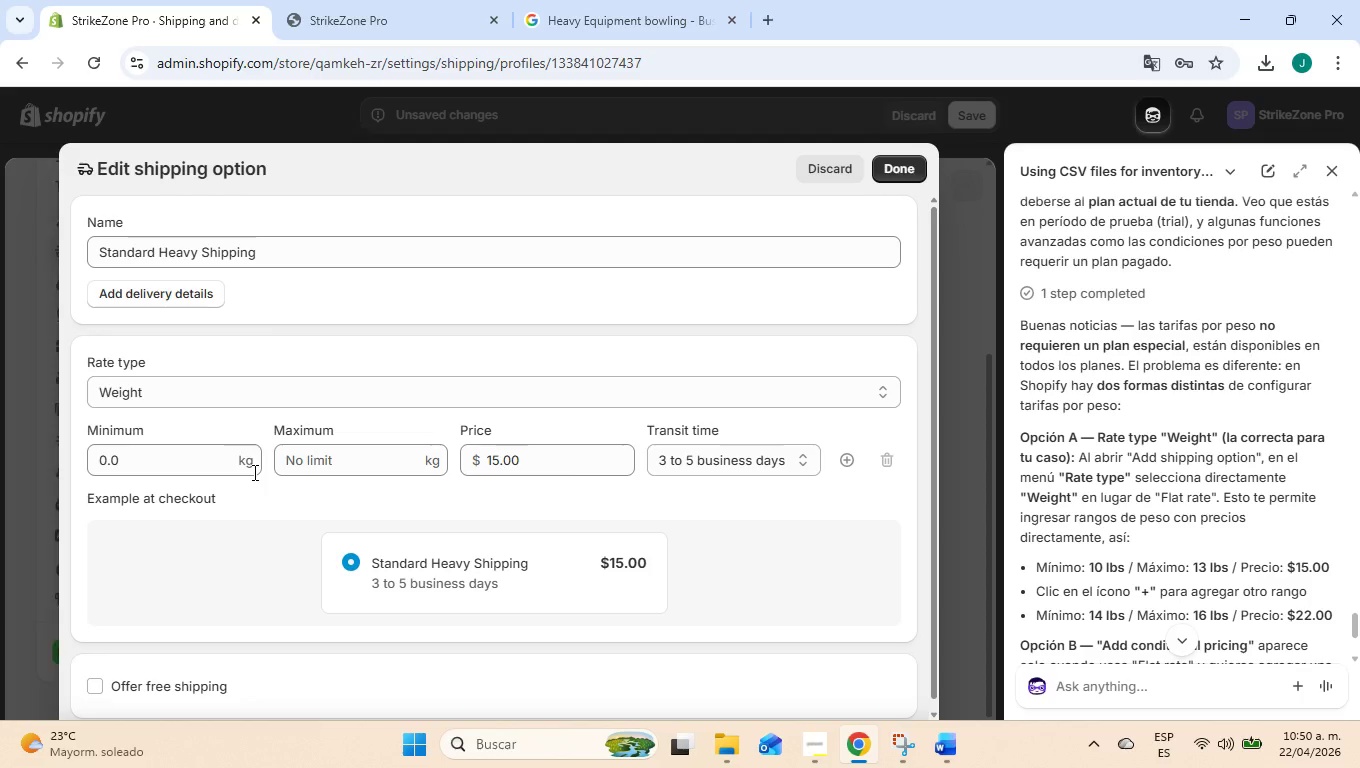 
scroll: coordinate [1065, 451], scroll_direction: down, amount: 2.0
 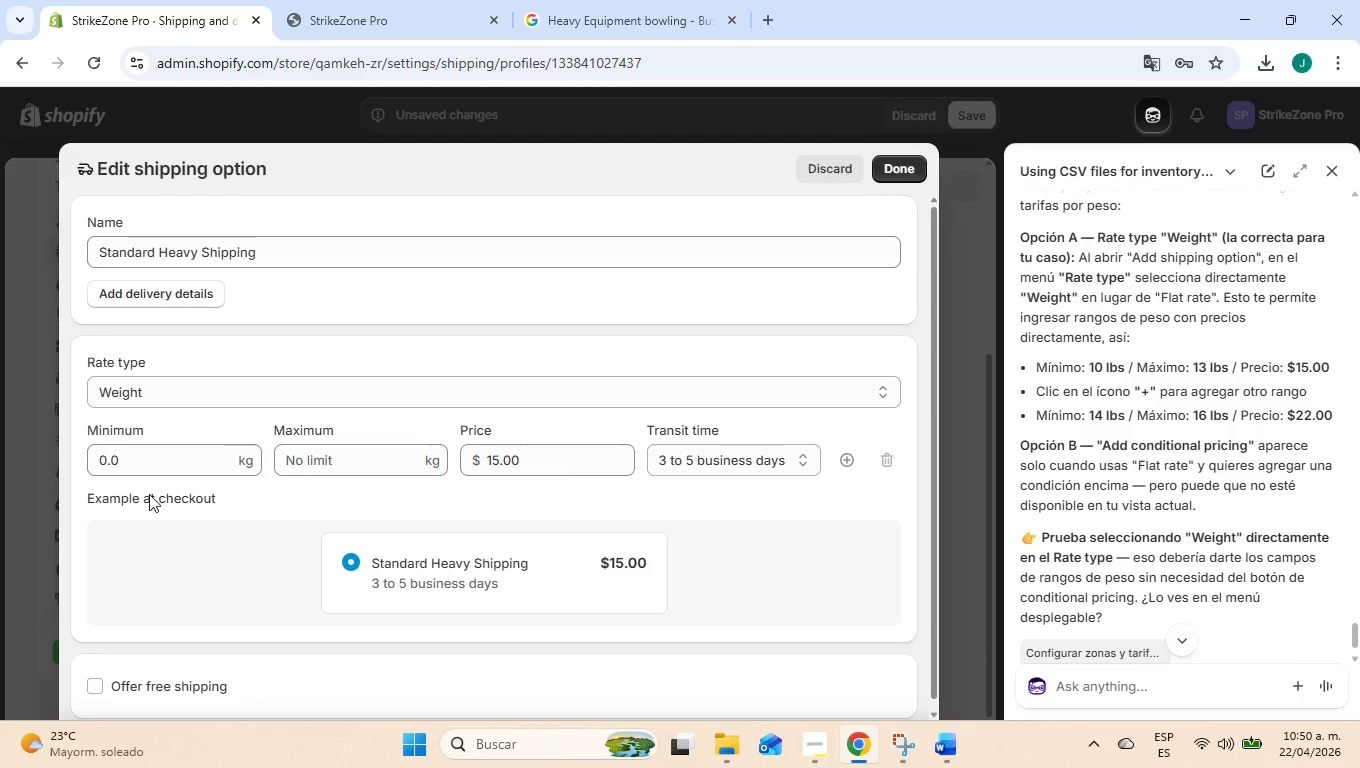 
left_click([200, 457])
 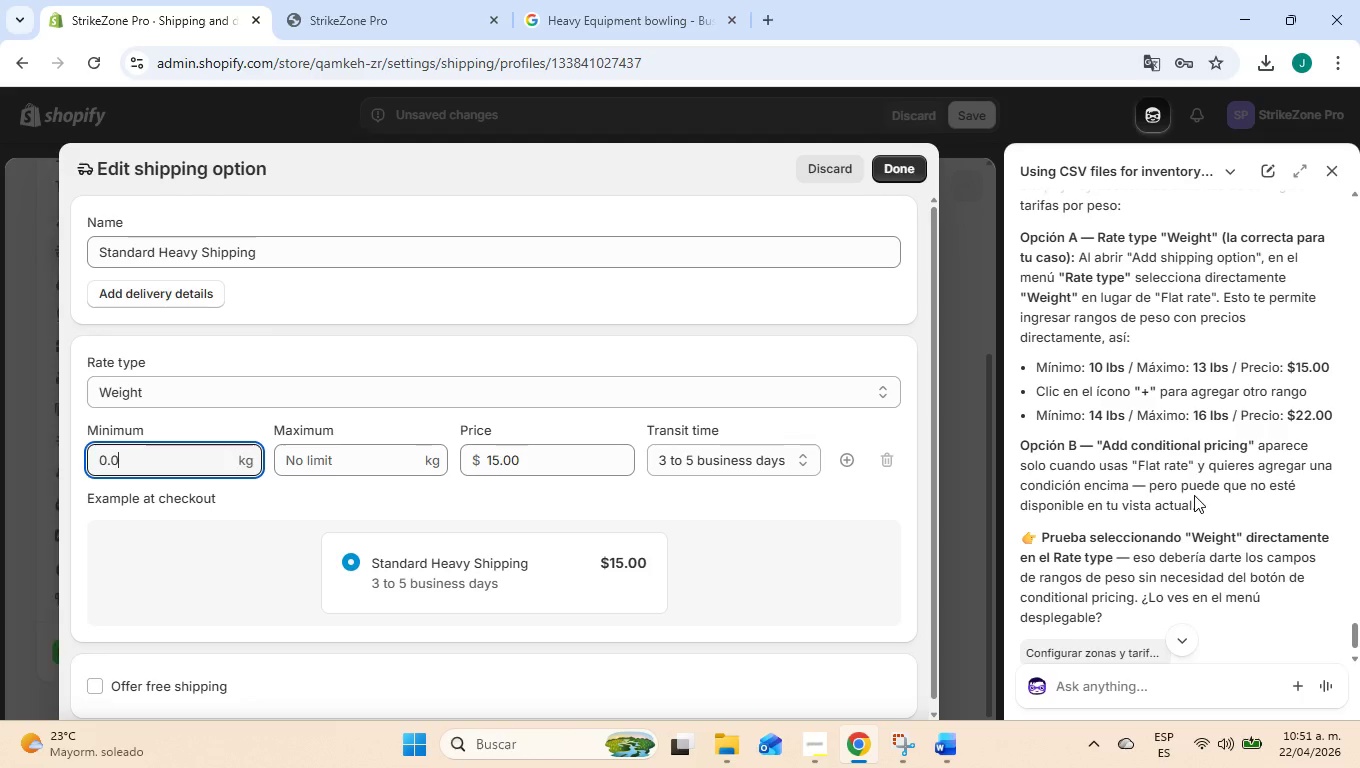 
wait(14.75)
 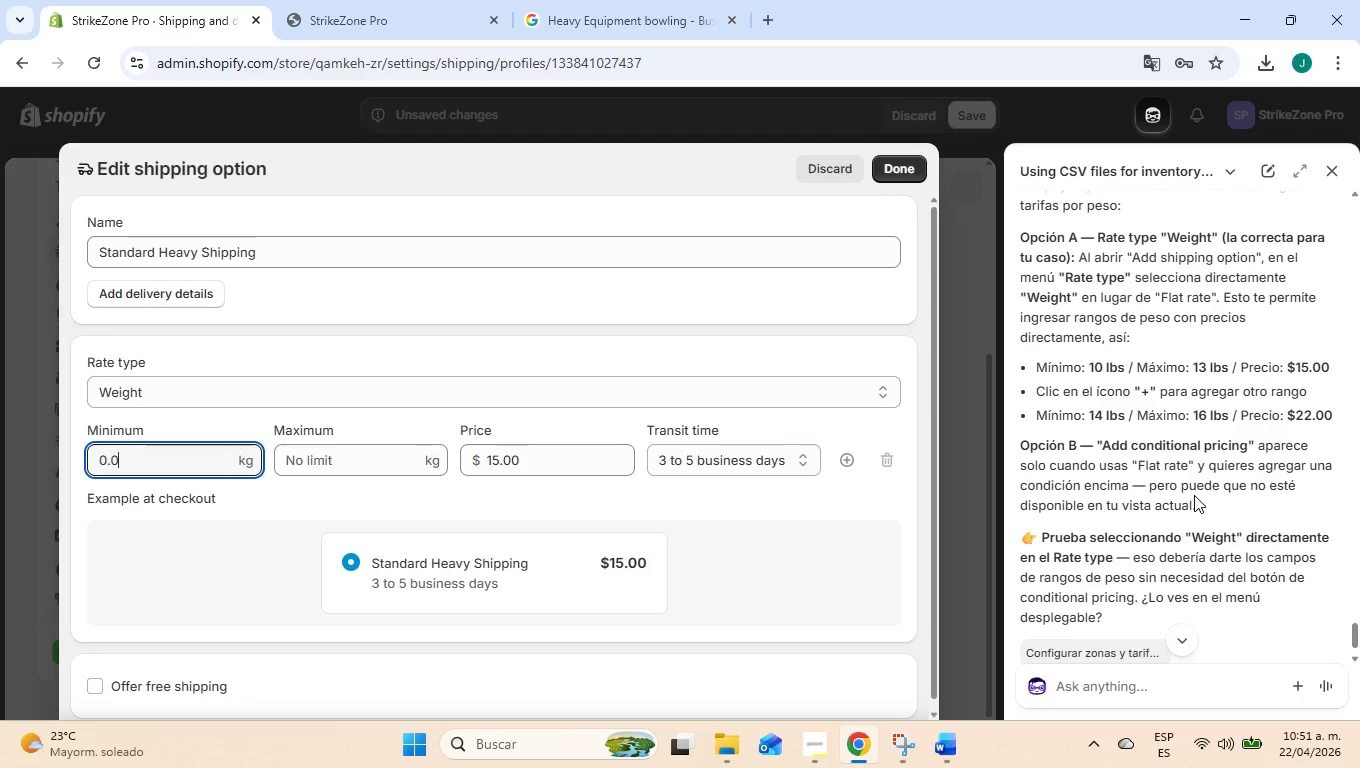 
scroll: coordinate [1194, 495], scroll_direction: down, amount: 2.0
 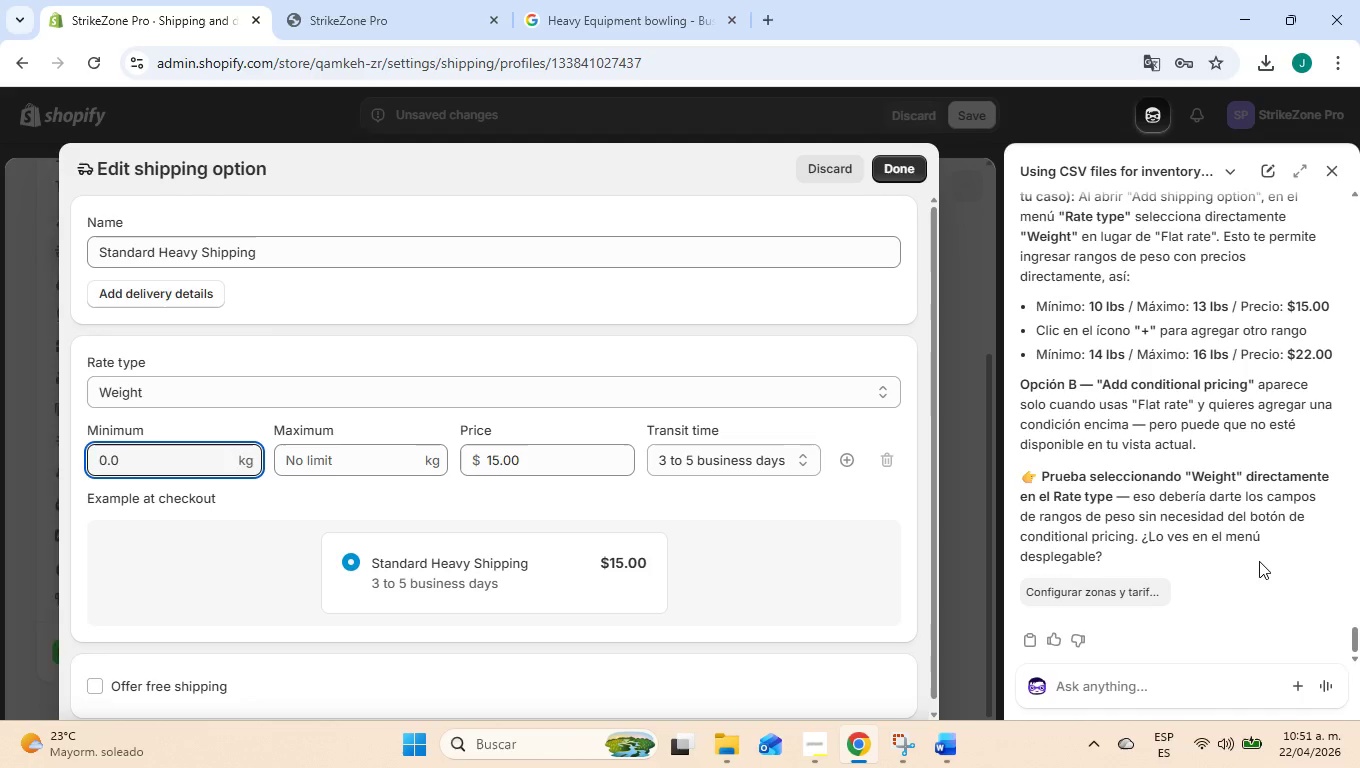 
scroll: coordinate [1259, 561], scroll_direction: up, amount: 1.0
 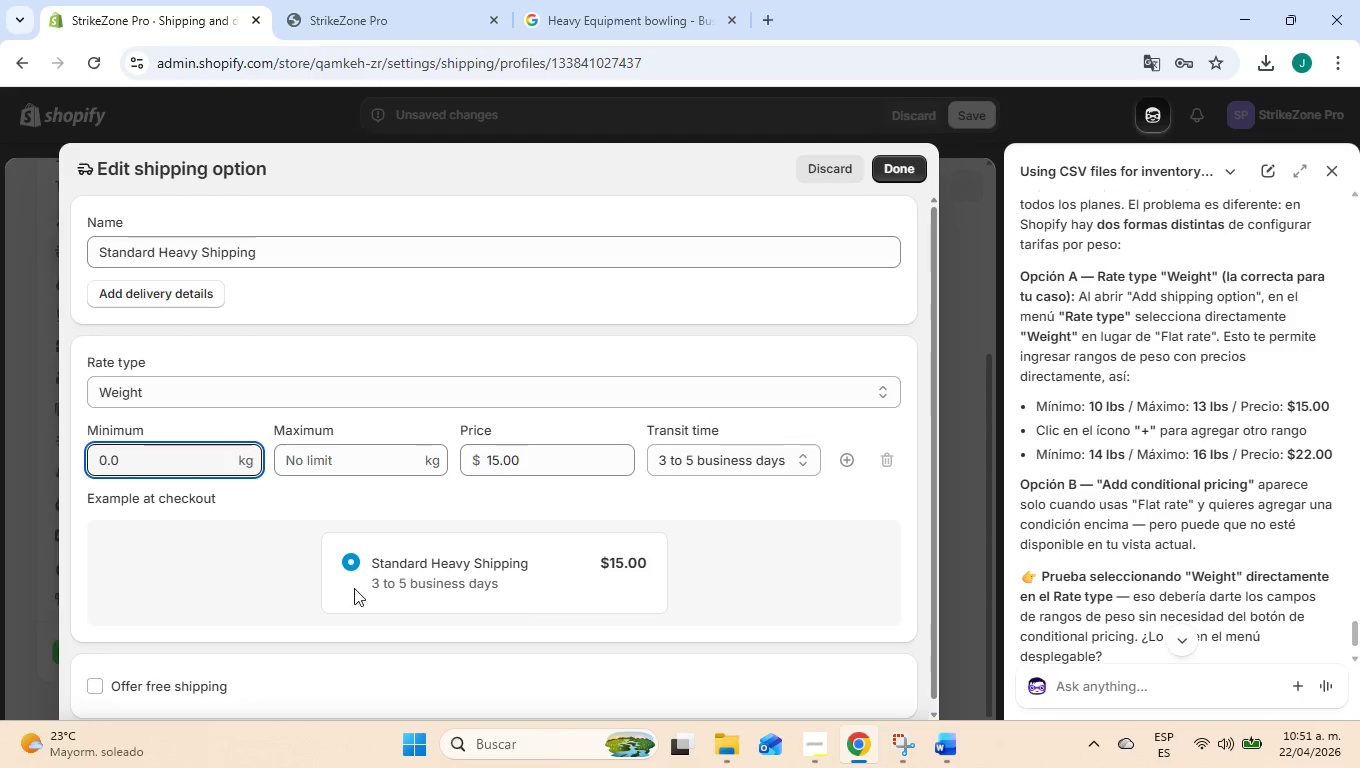 
left_click([286, 453])
 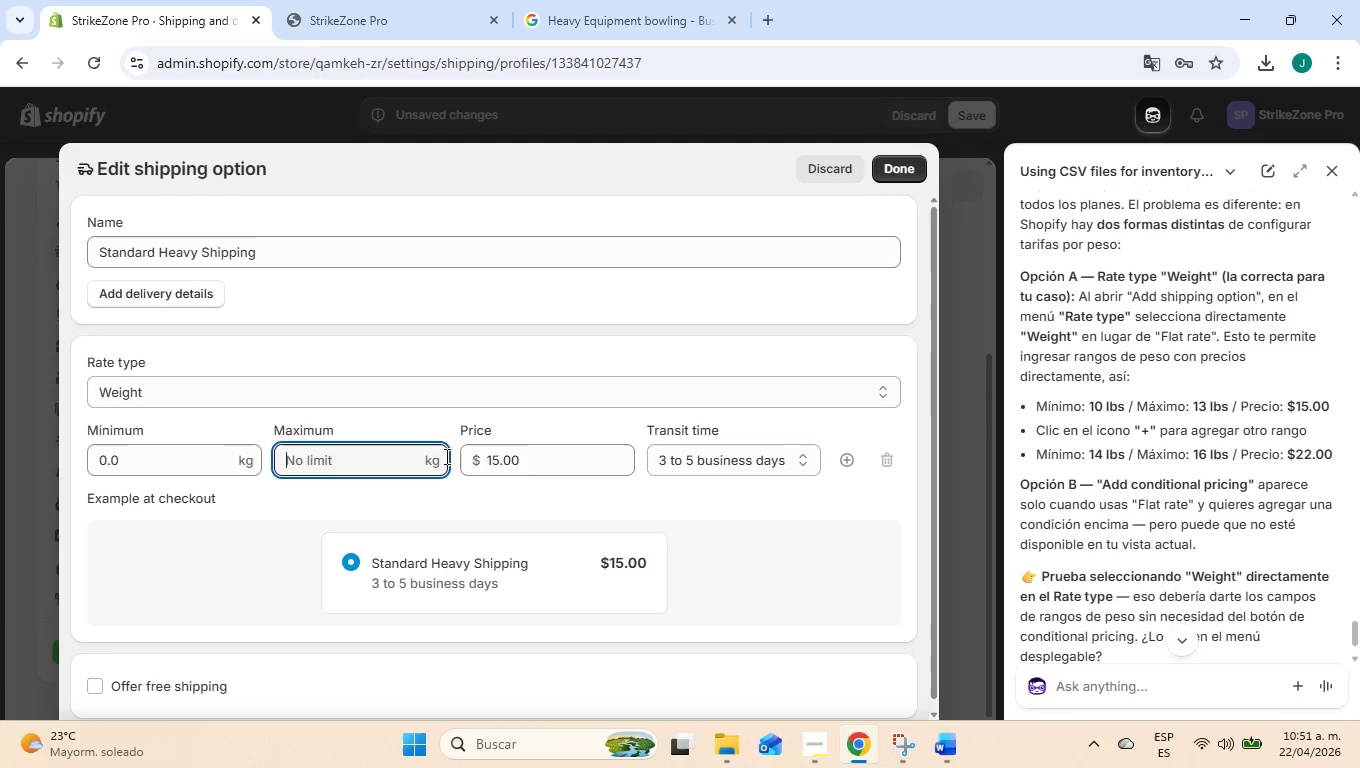 
left_click([445, 456])
 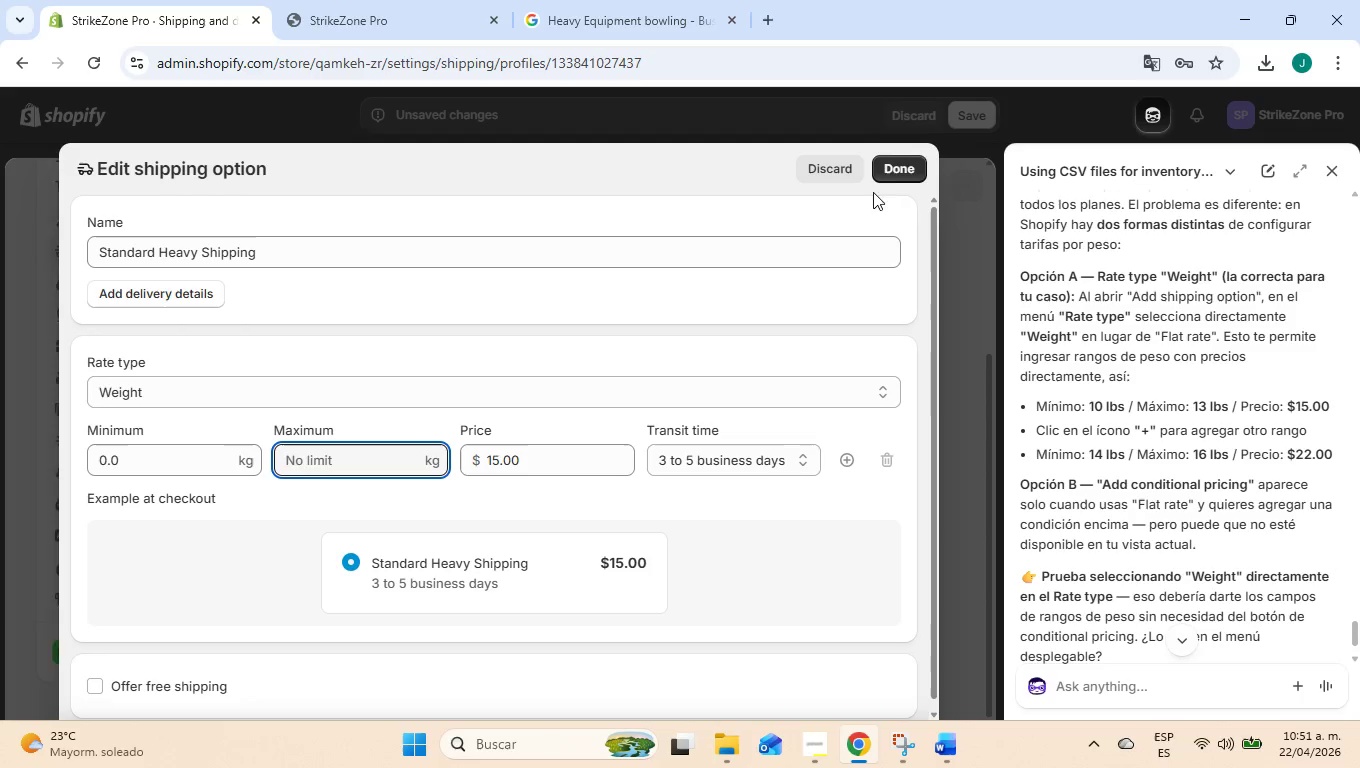 
left_click([904, 170])
 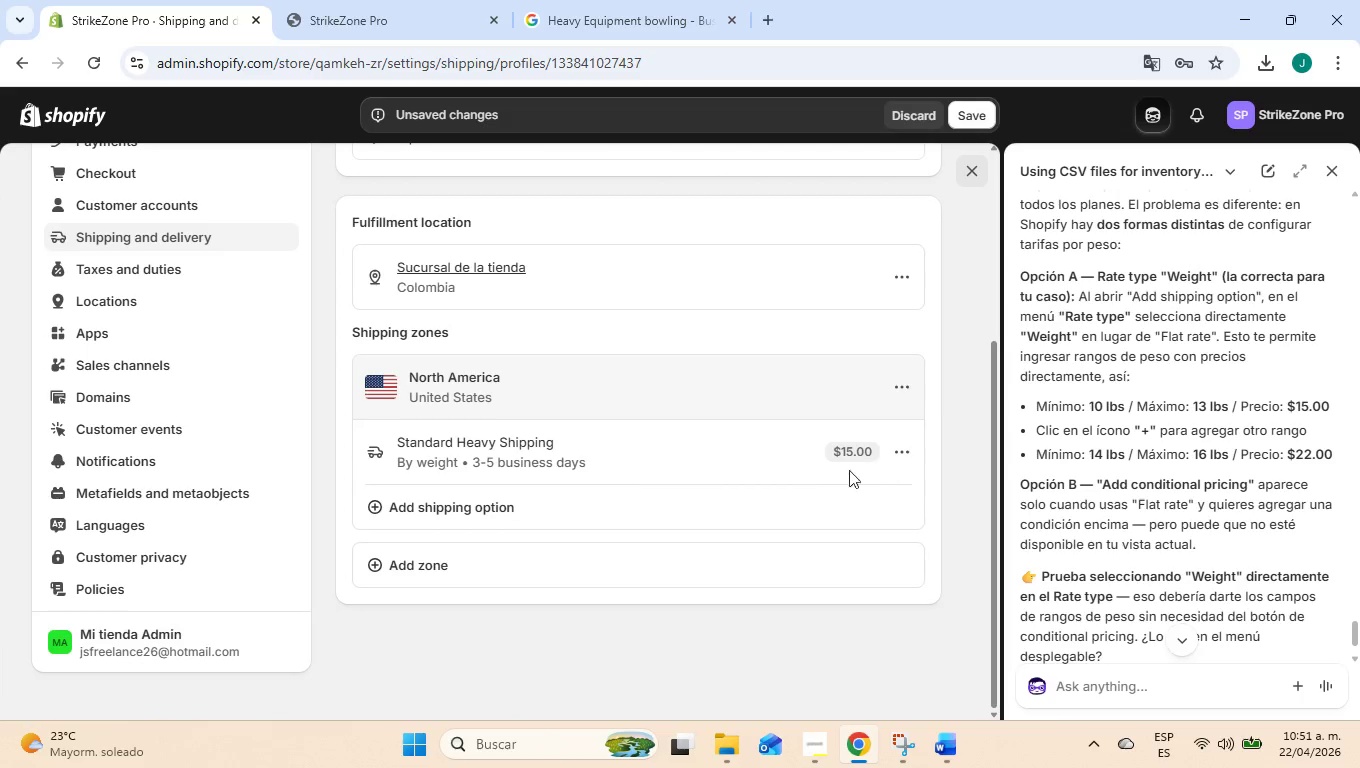 
scroll: coordinate [786, 476], scroll_direction: up, amount: 1.0
 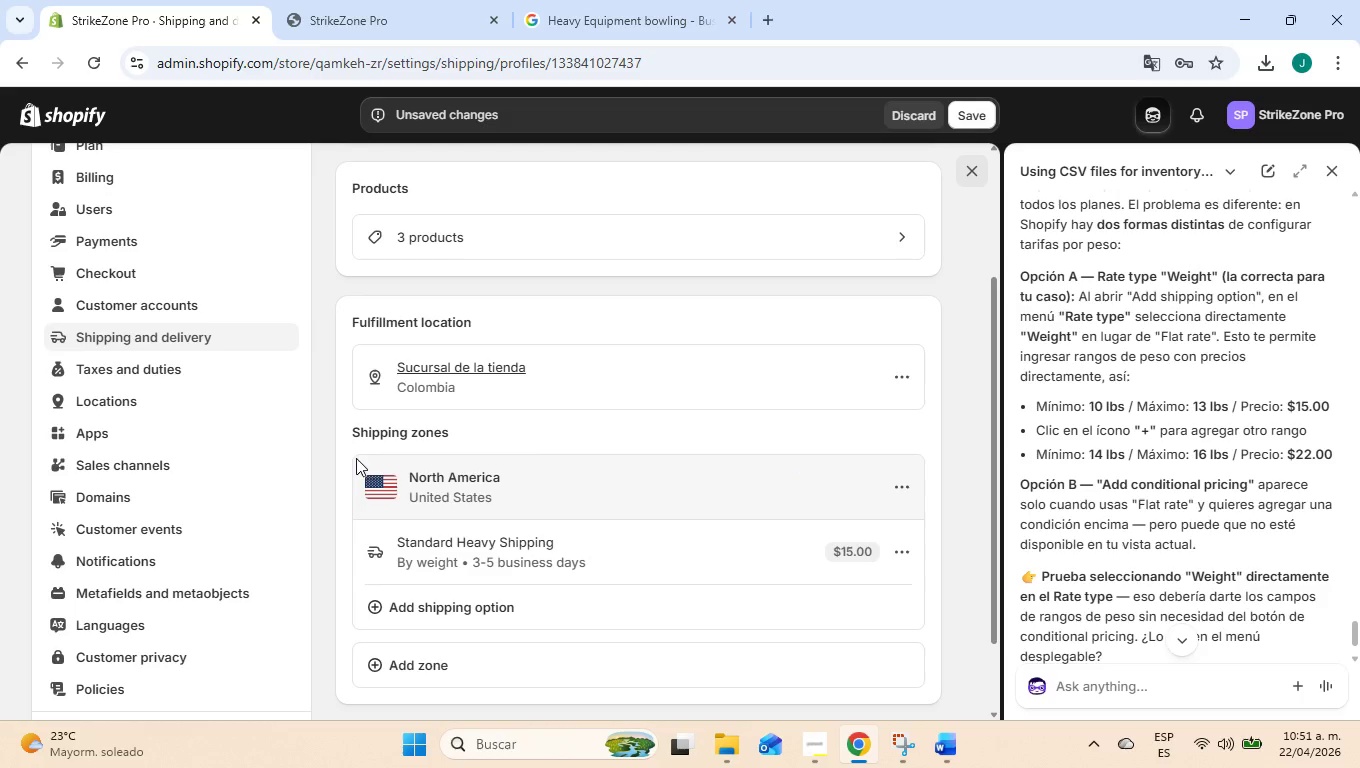 
left_click([1121, 680])
 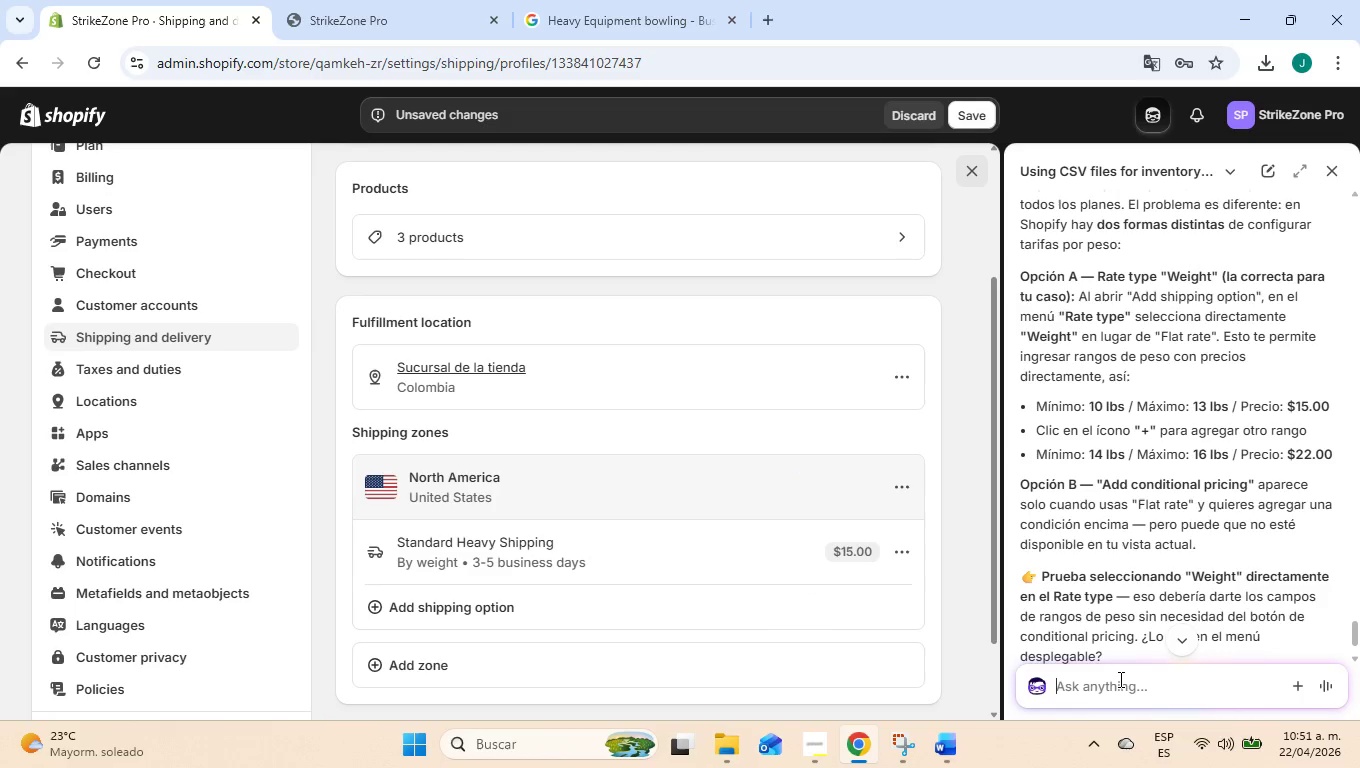 
type(coomo)
key(Backspace)
key(Backspace)
key(Backspace)
type(mo cambiar la medida de kilo)
key(Backspace)
key(Backspace)
key(Backspace)
type(g a libr)
key(Backspace)
key(Backspace)
key(Backspace)
type(b)
 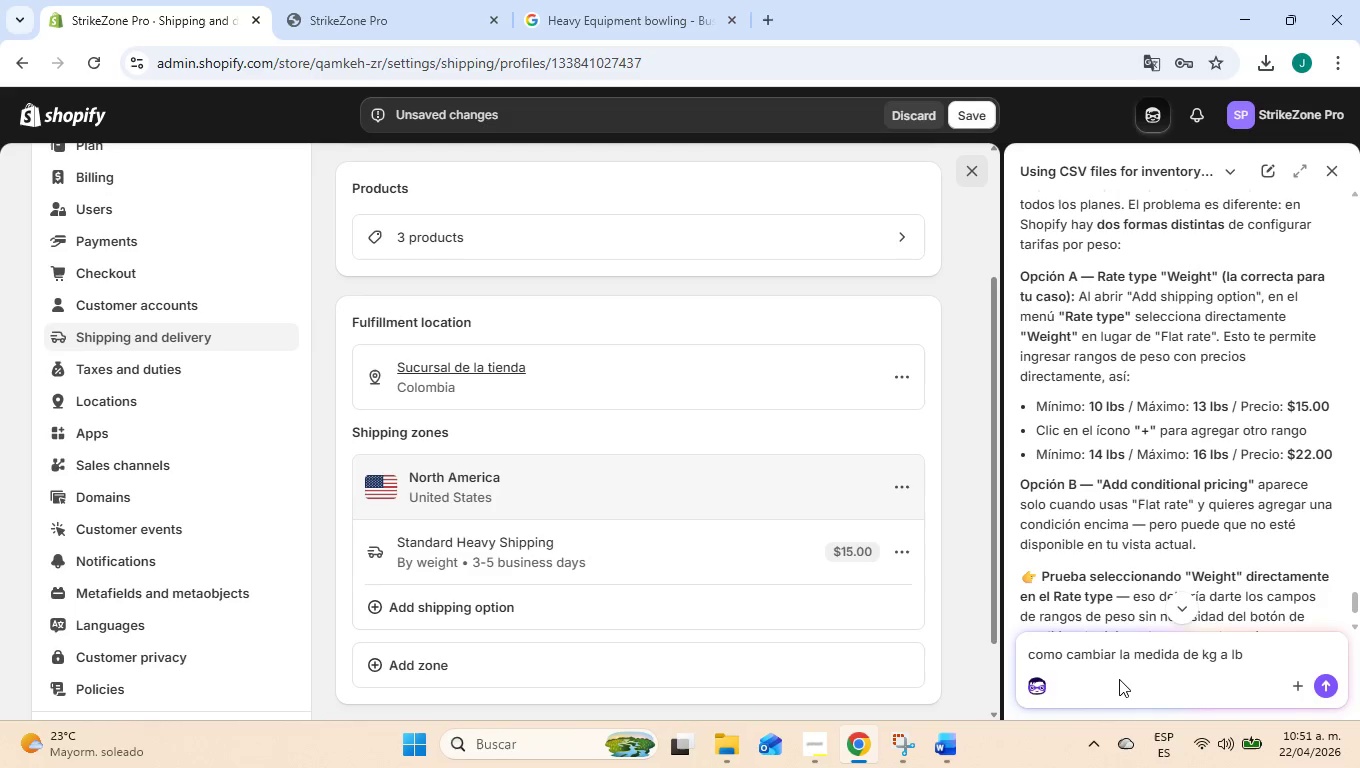 
key(Enter)
 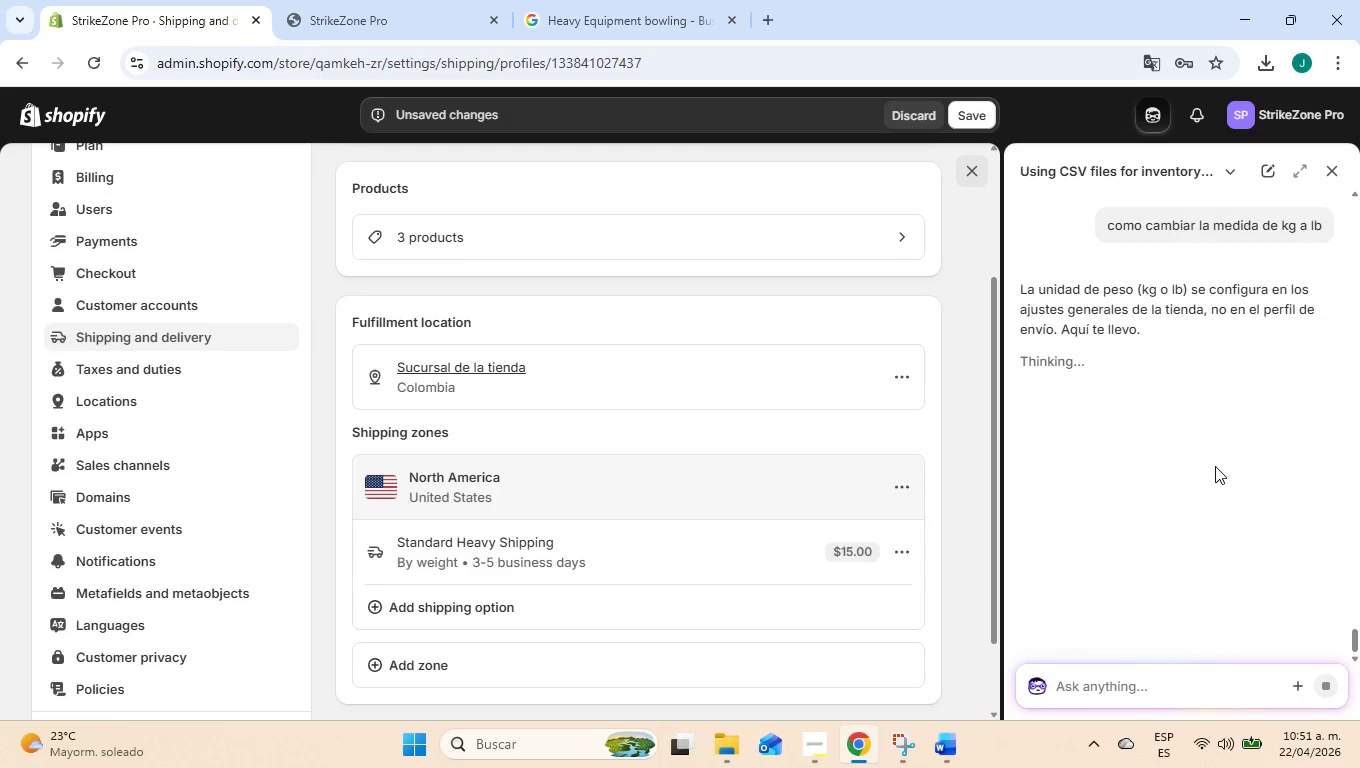 
wait(11.17)
 